 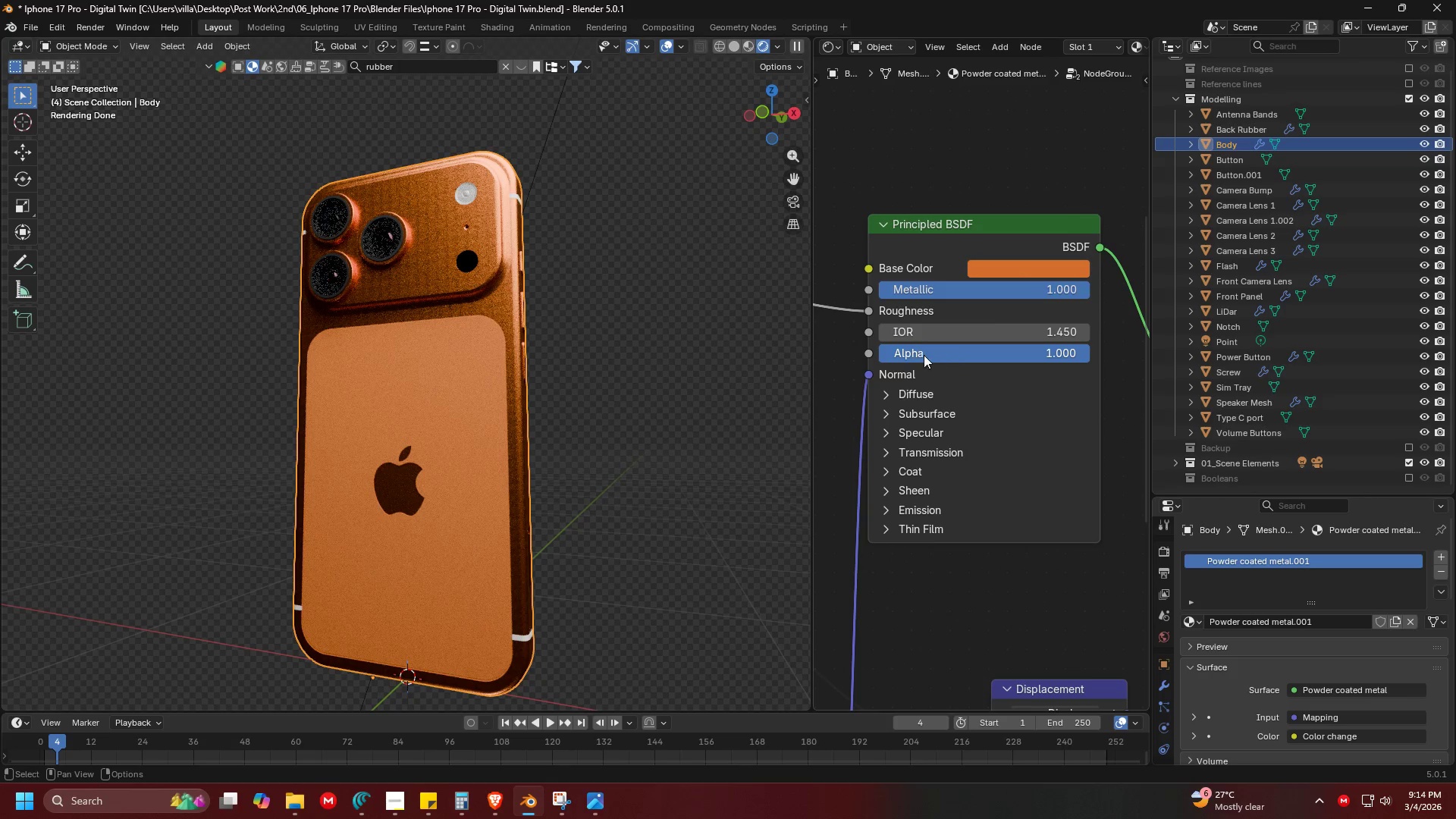 
scroll: coordinate [952, 360], scroll_direction: down, amount: 4.0
 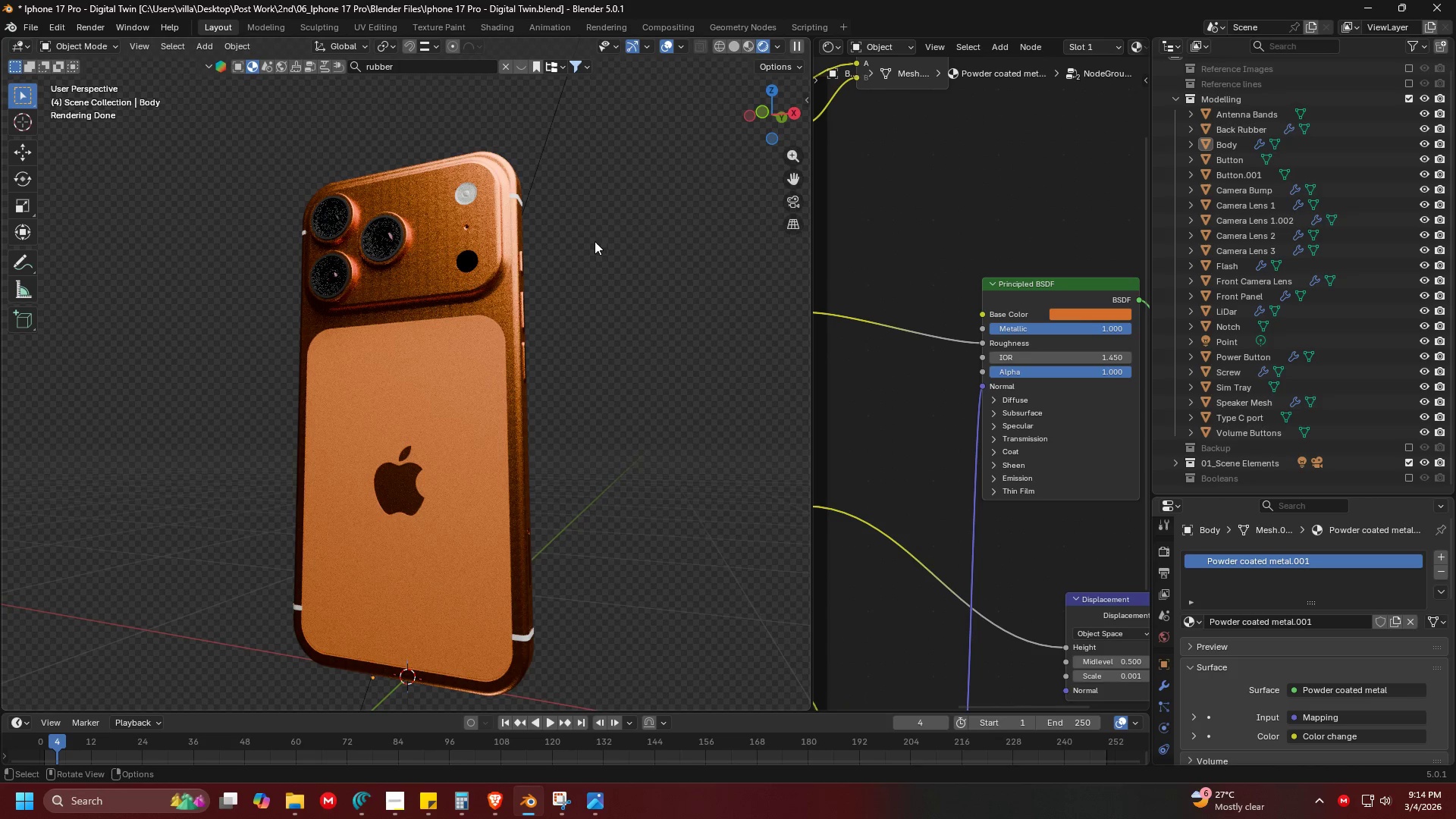 
left_click([450, 410])
 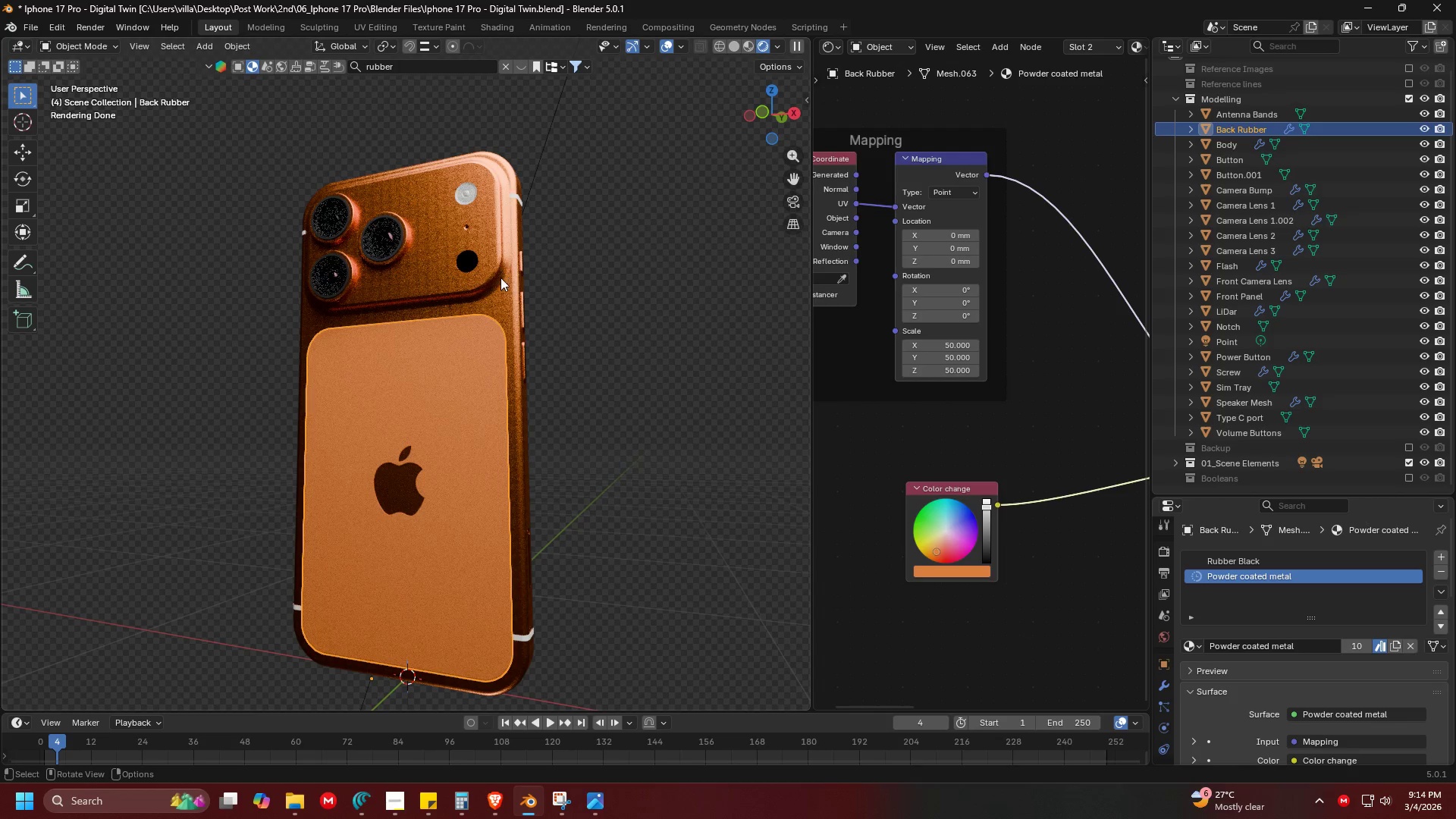 
left_click([491, 286])
 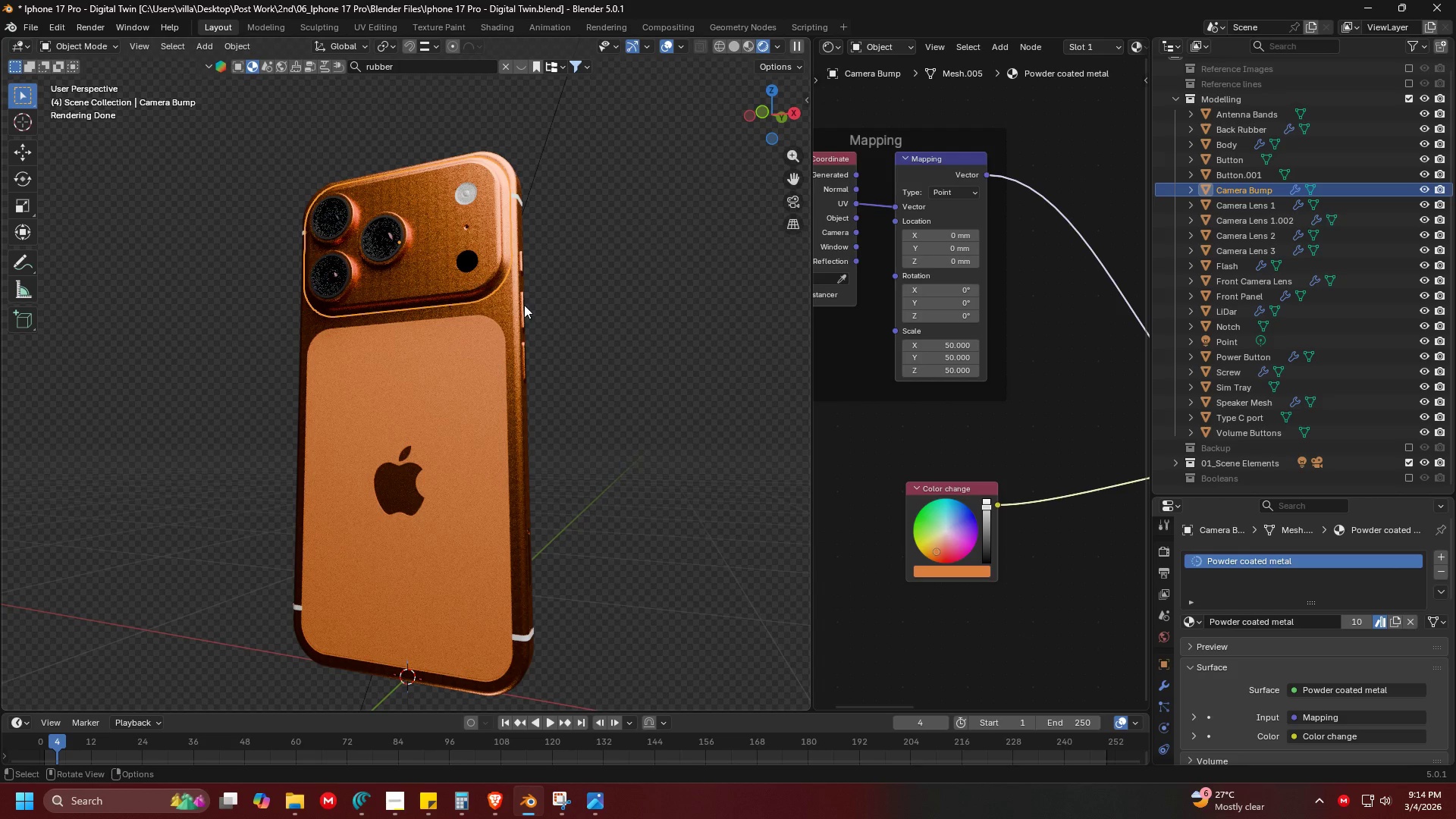 
left_click([519, 305])
 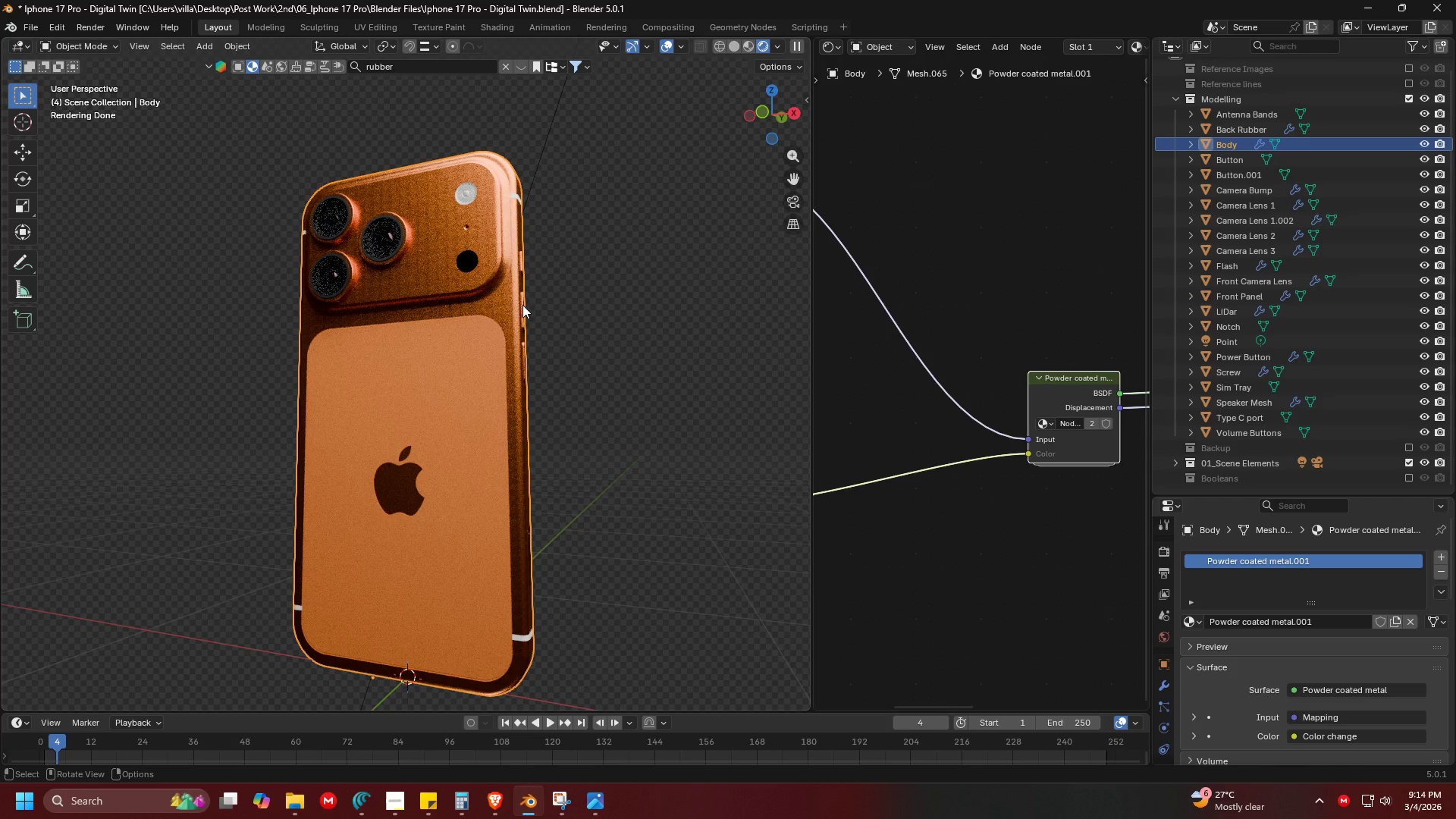 
scroll: coordinate [990, 371], scroll_direction: down, amount: 5.0
 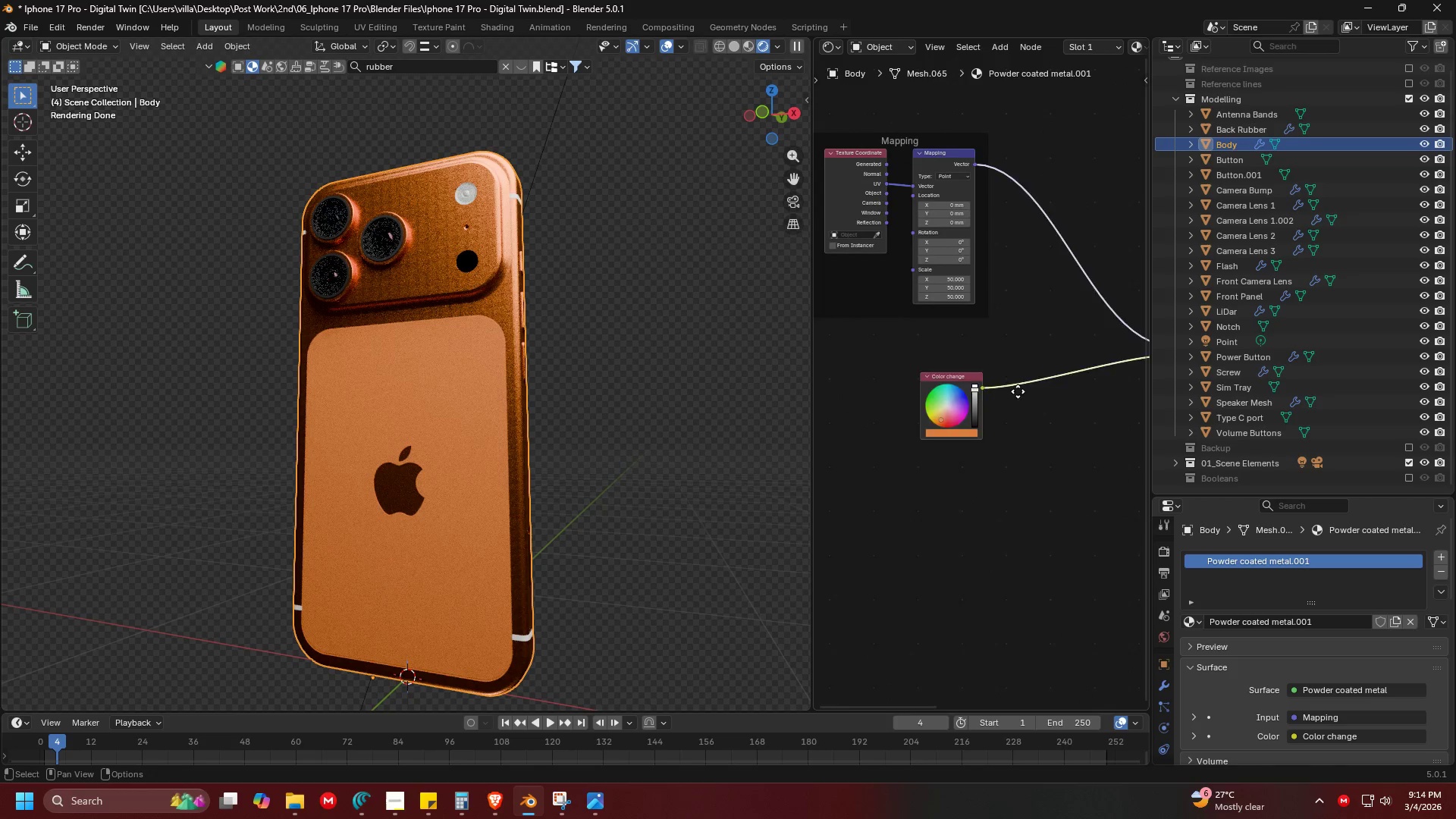 
scroll: coordinate [998, 241], scroll_direction: up, amount: 7.0
 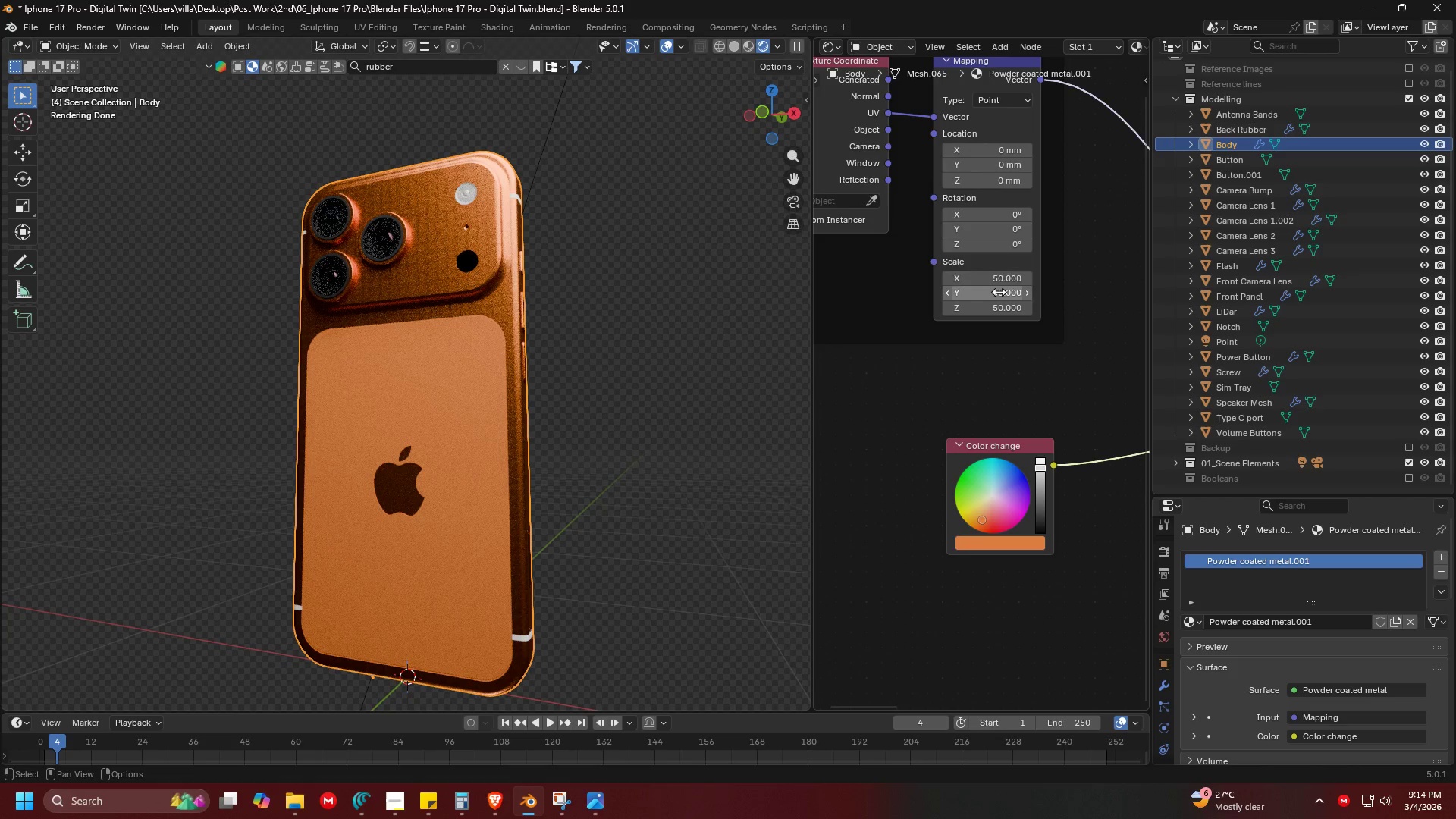 
left_click_drag(start_coordinate=[999, 273], to_coordinate=[994, 311])
 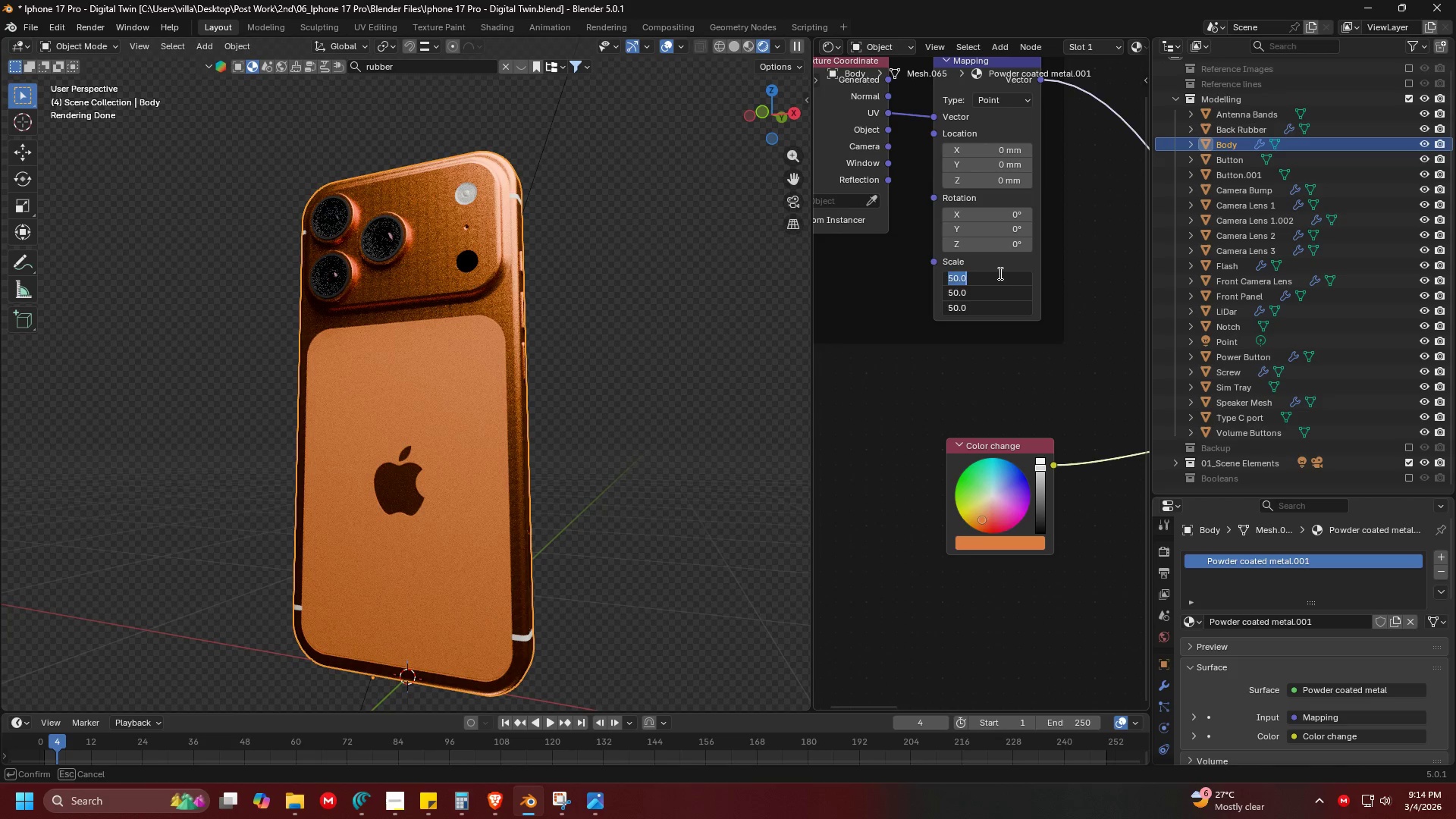 
type(25)
 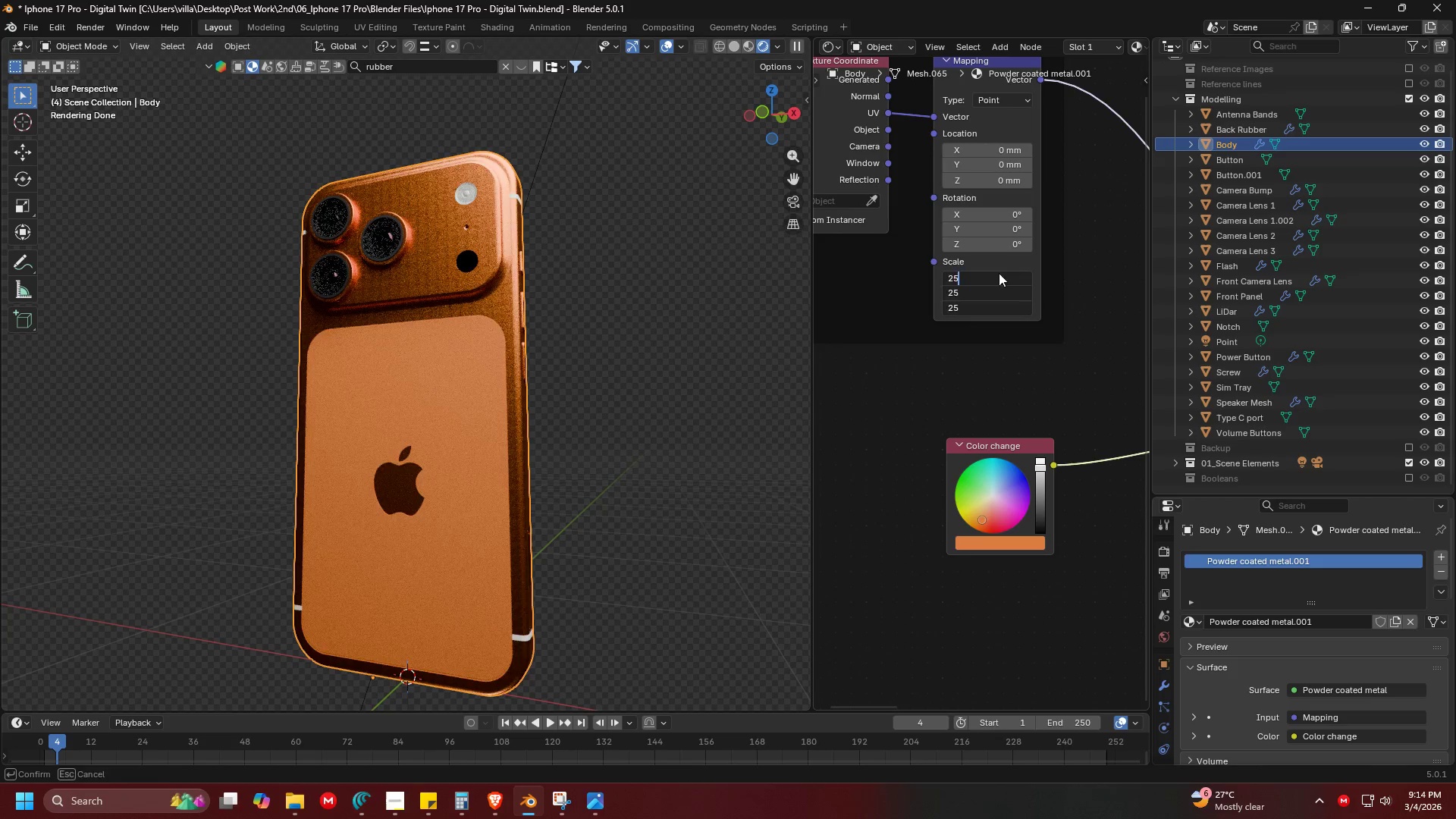 
key(Enter)
 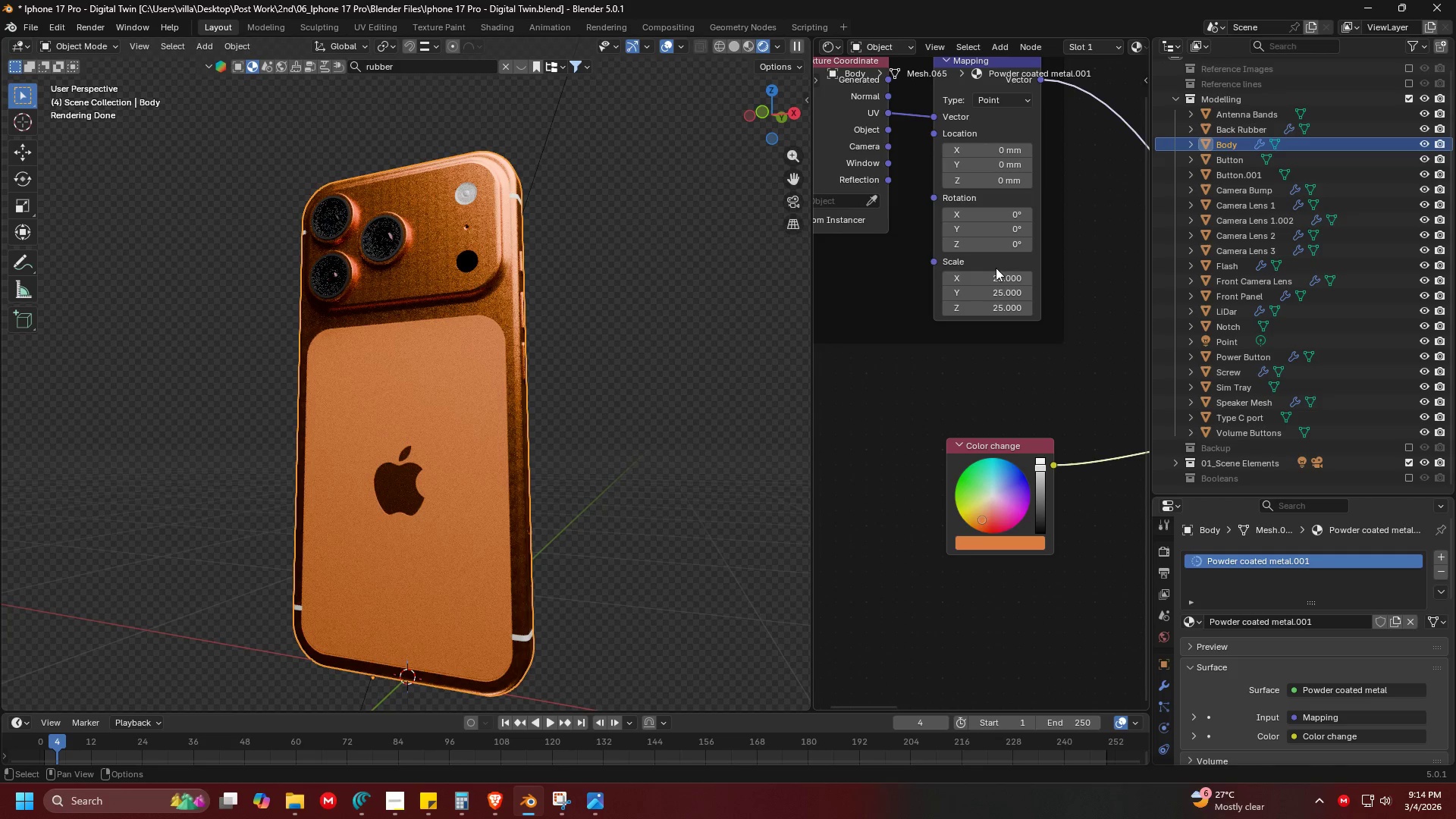 
left_click_drag(start_coordinate=[996, 274], to_coordinate=[992, 341])
 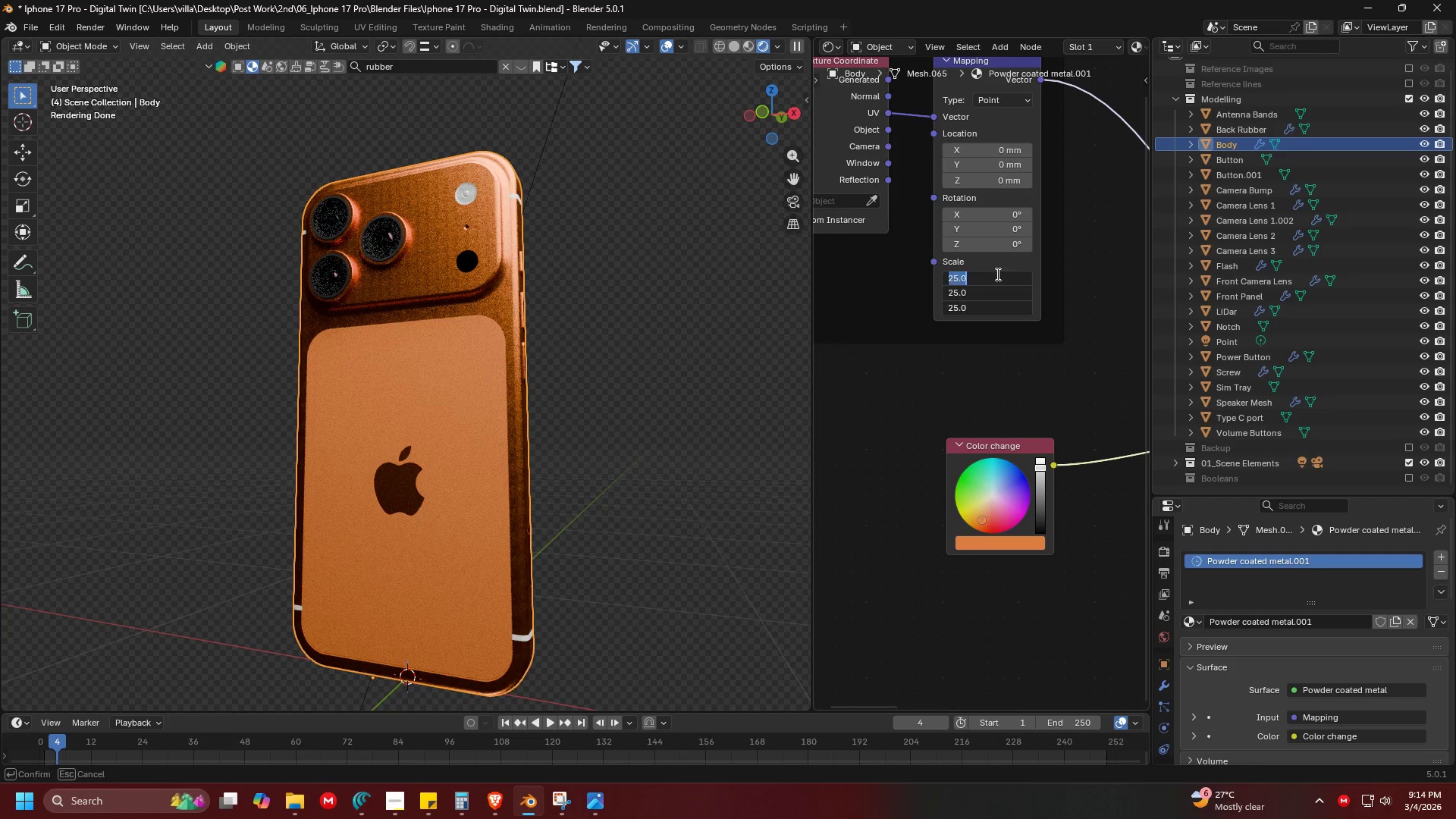 
key(1)
 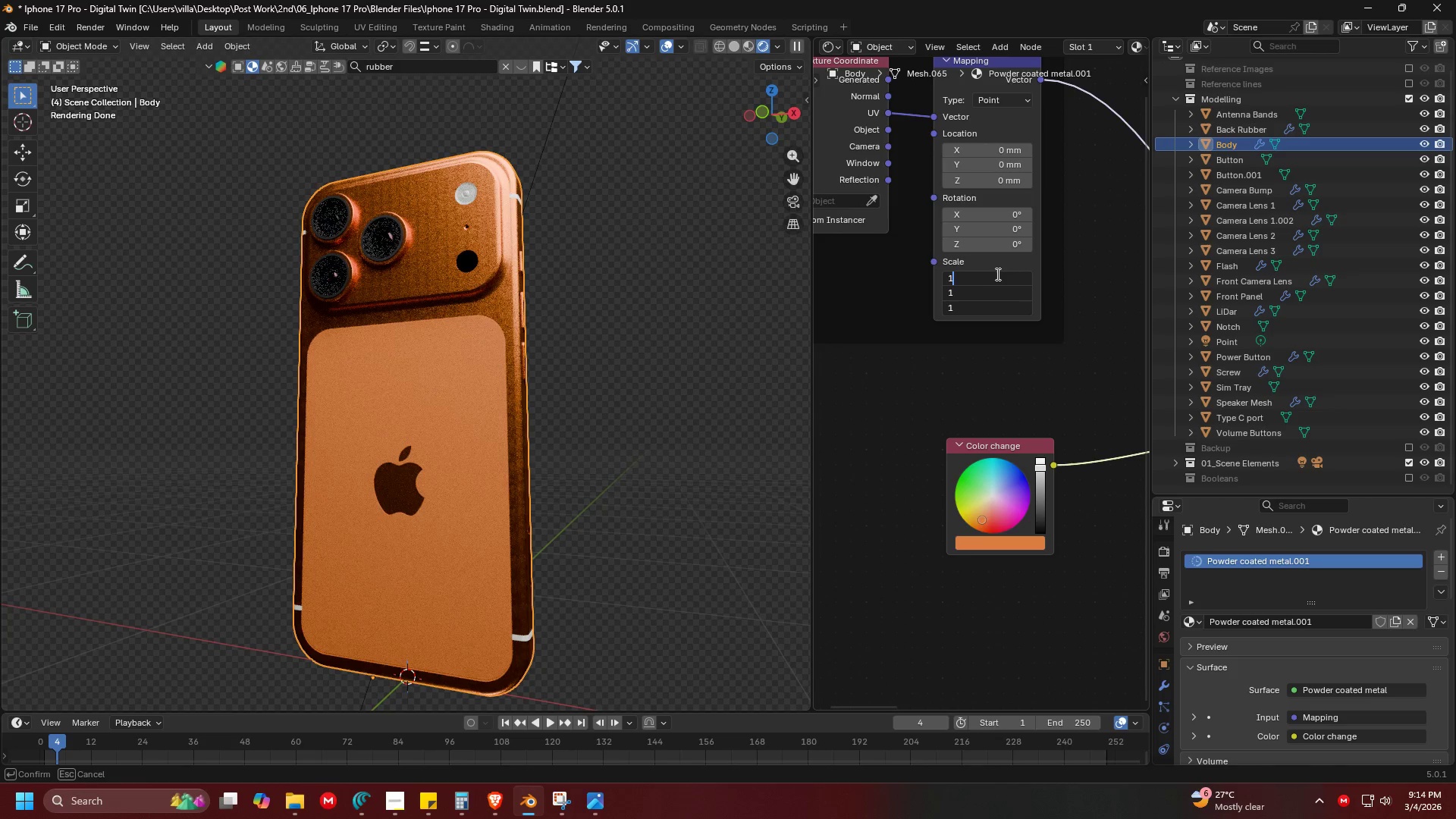 
key(Enter)
 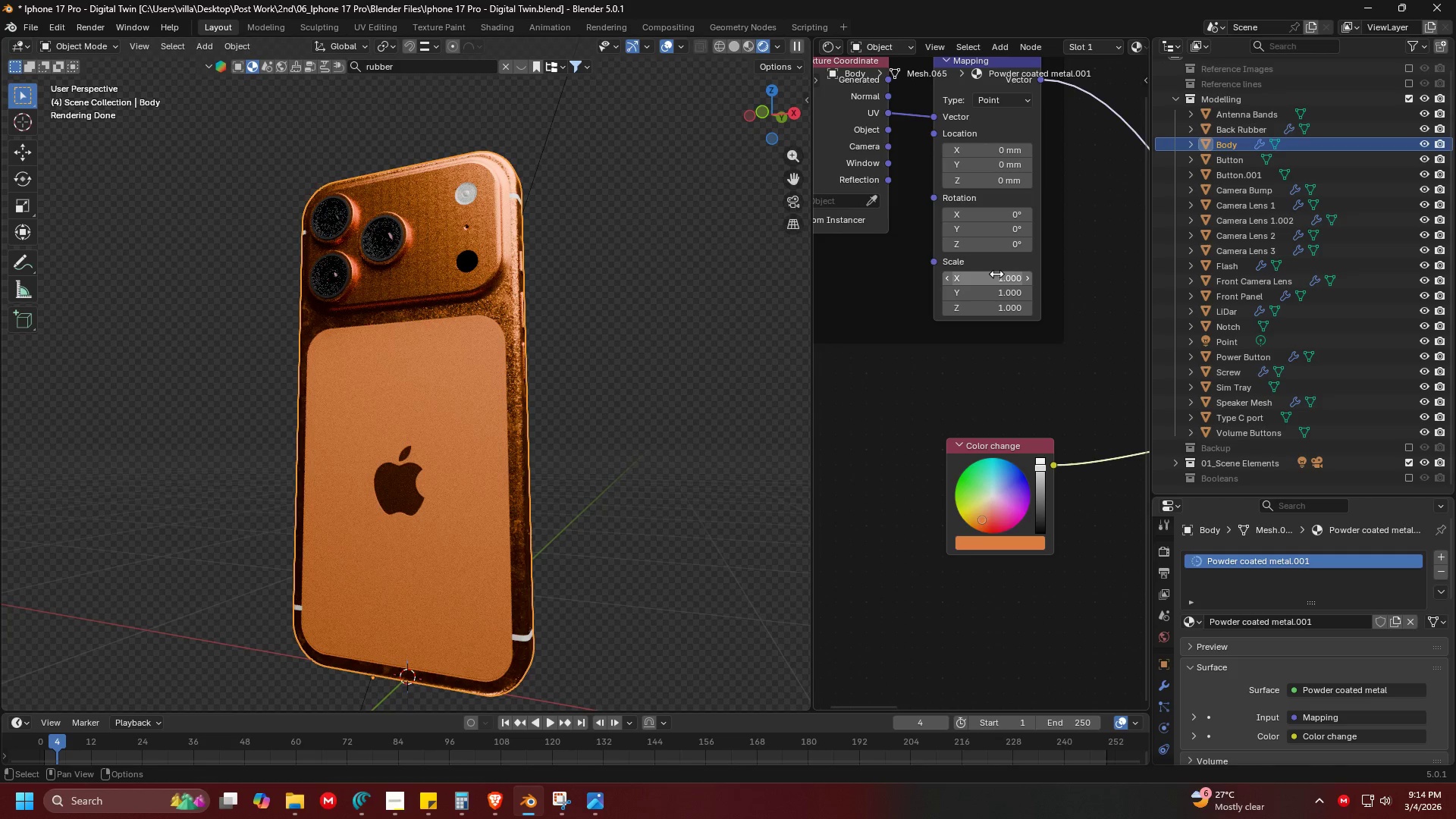 
left_click_drag(start_coordinate=[996, 274], to_coordinate=[997, 319])
 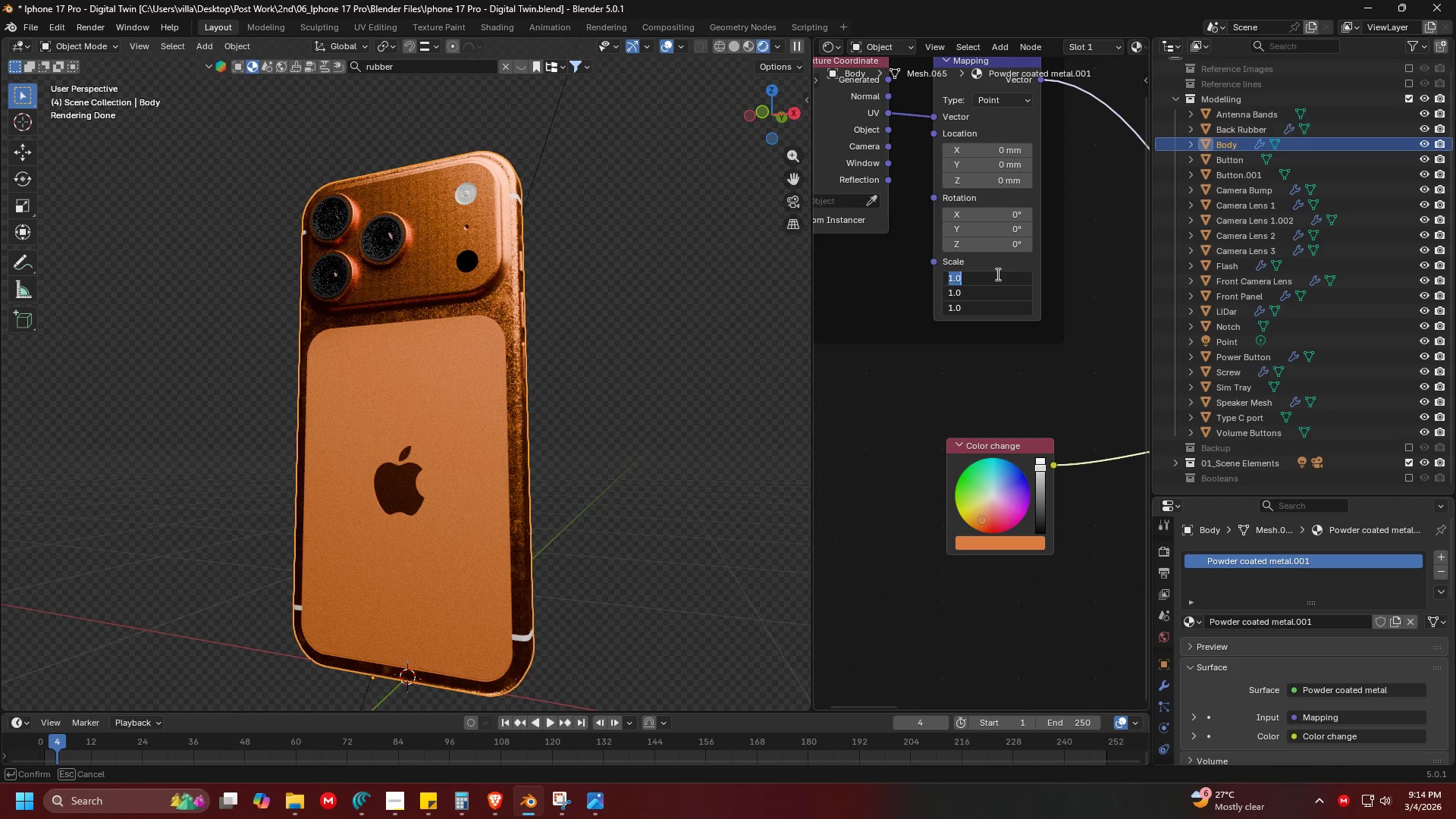 
key(5)
 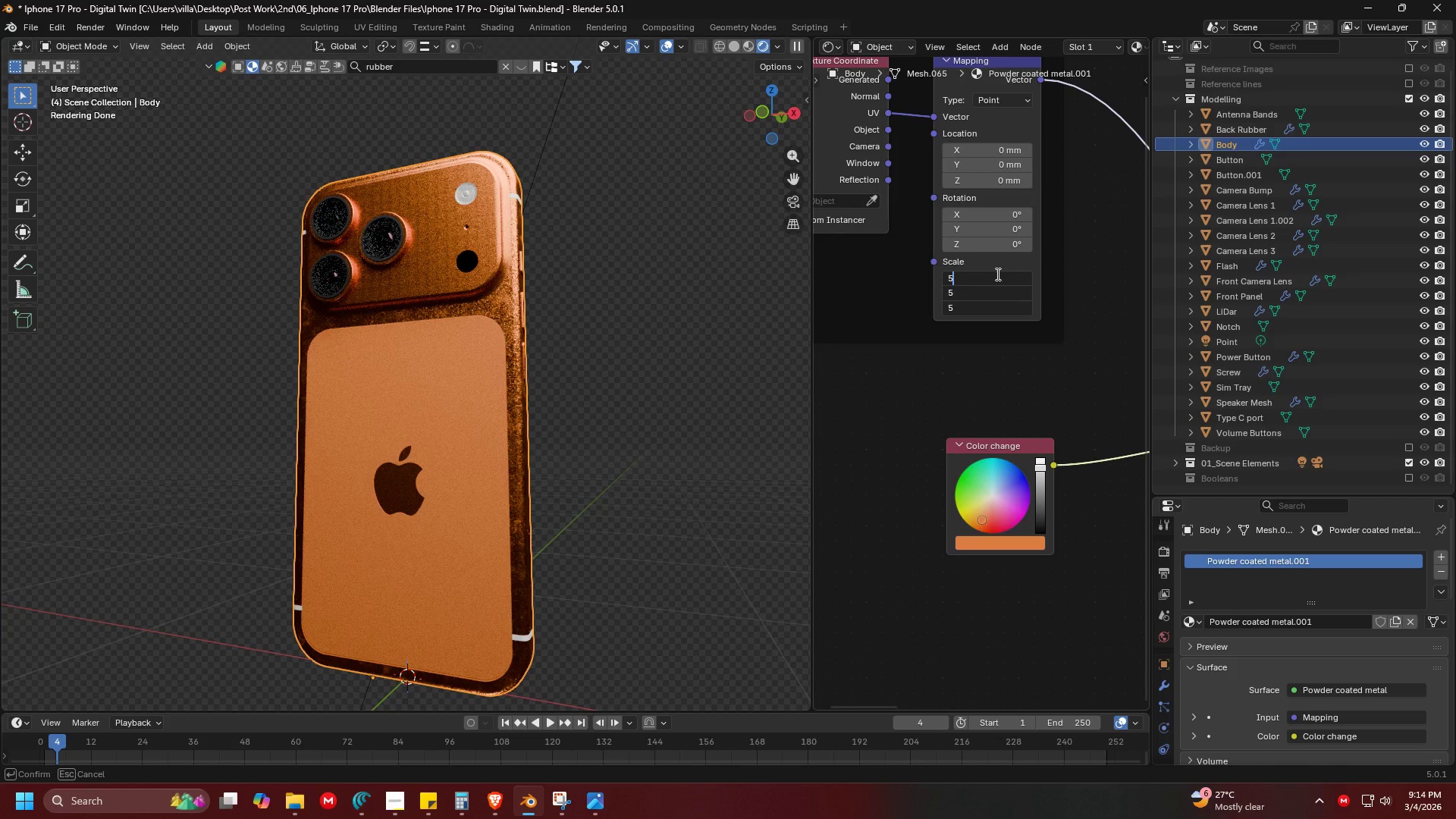 
key(Enter)
 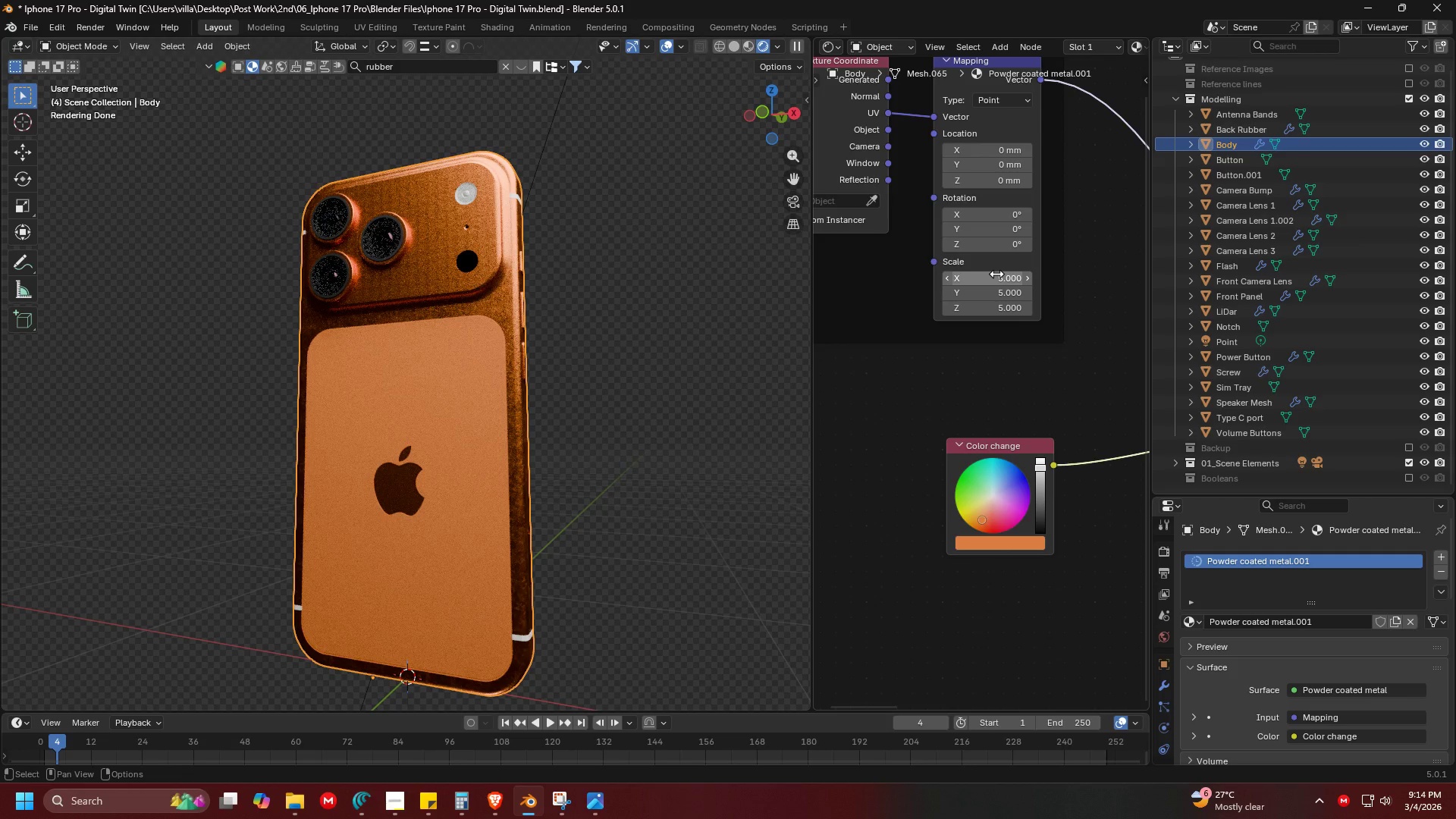 
left_click_drag(start_coordinate=[996, 274], to_coordinate=[996, 325])
 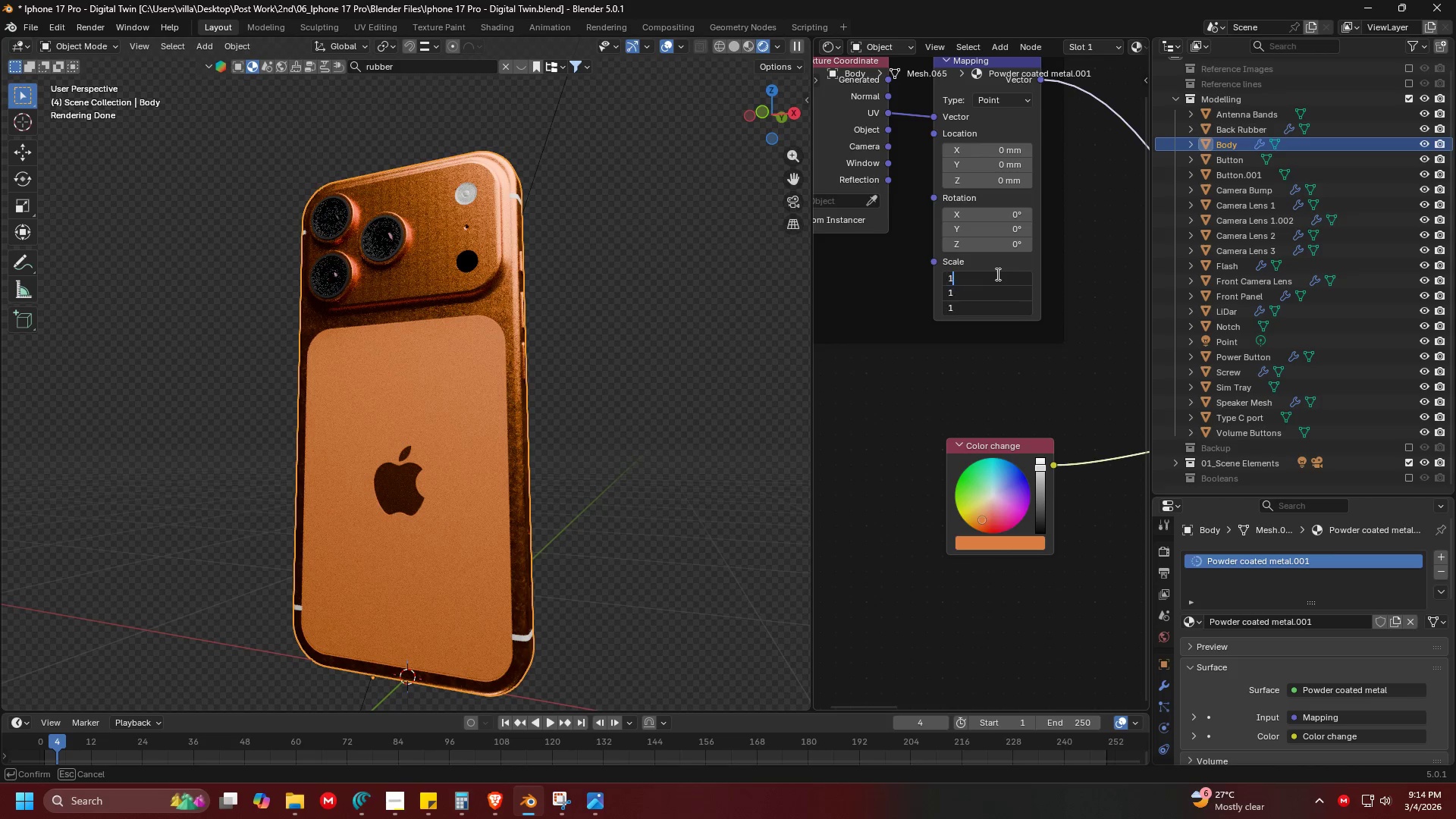 
type(10)
 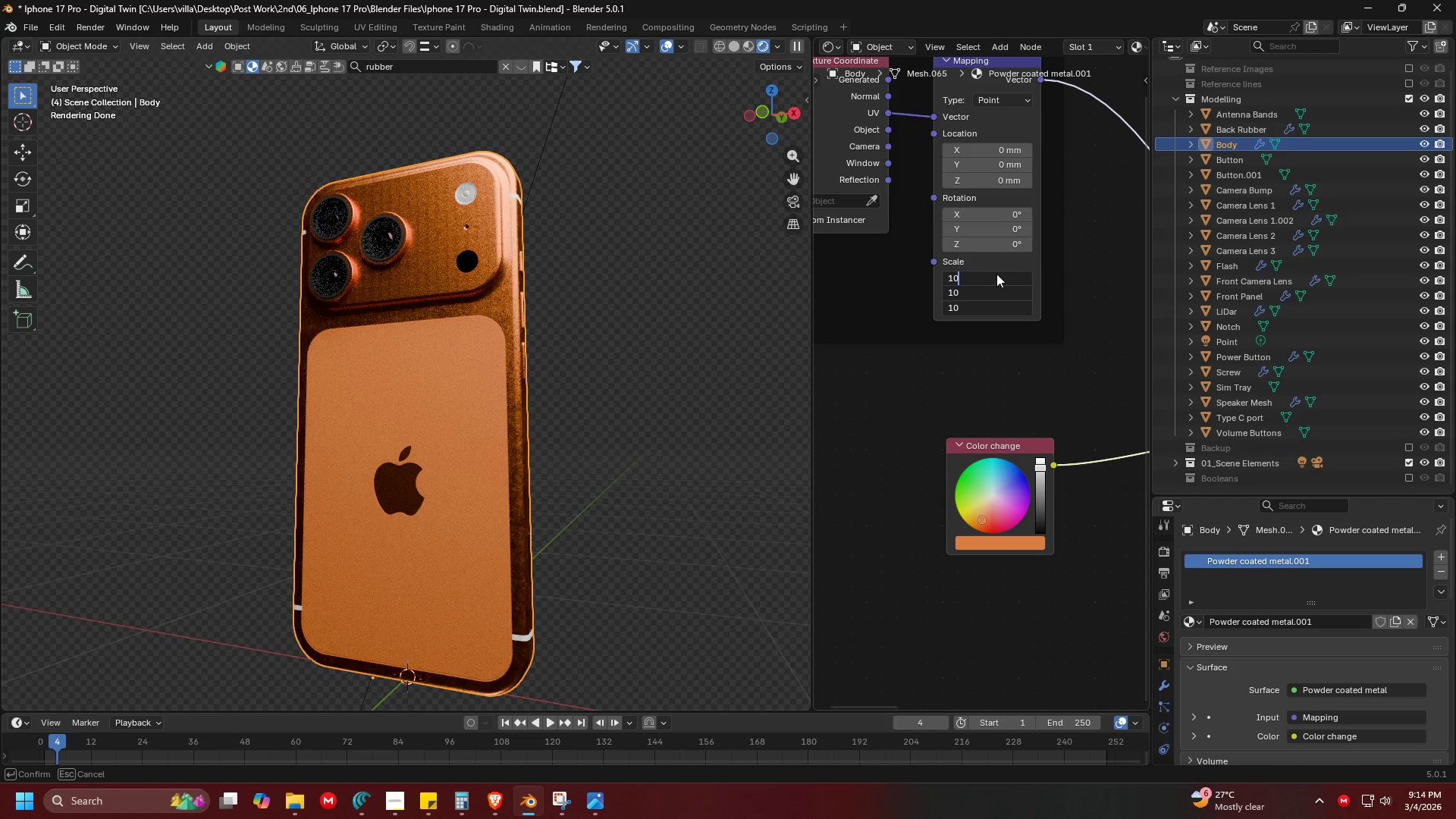 
key(Enter)
 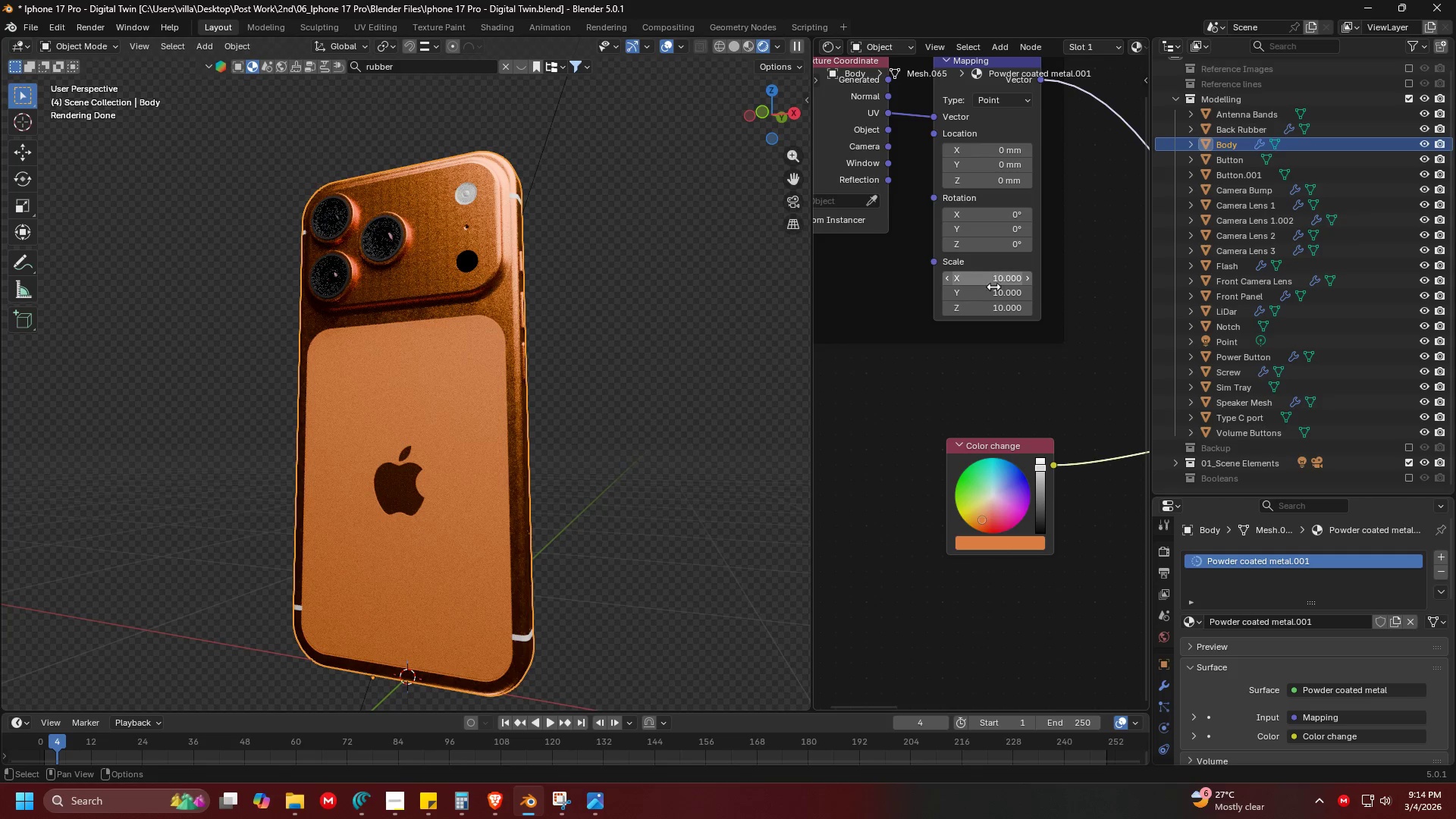 
left_click([928, 348])
 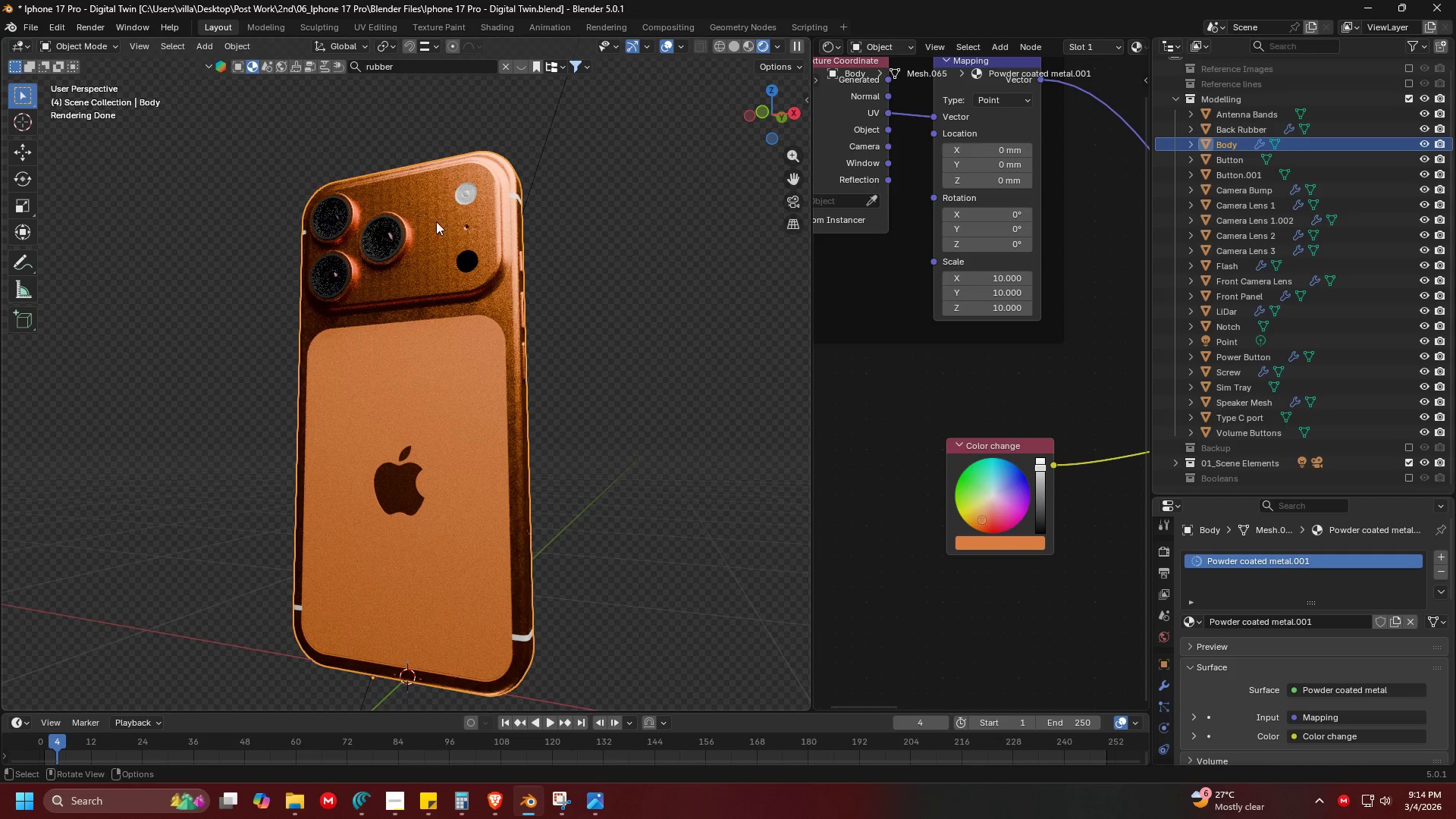 
left_click([469, 226])
 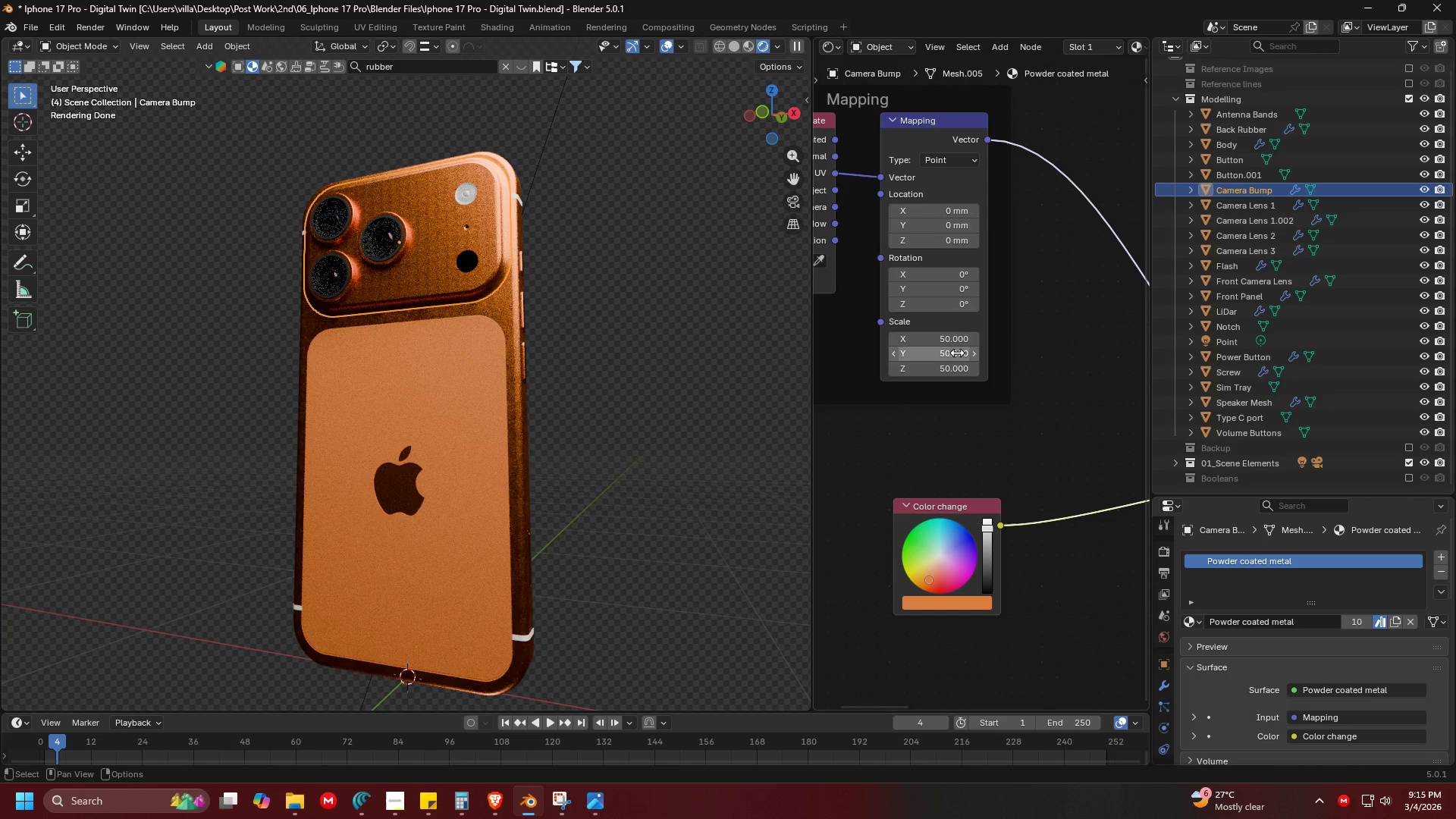 
left_click_drag(start_coordinate=[948, 344], to_coordinate=[952, 388])
 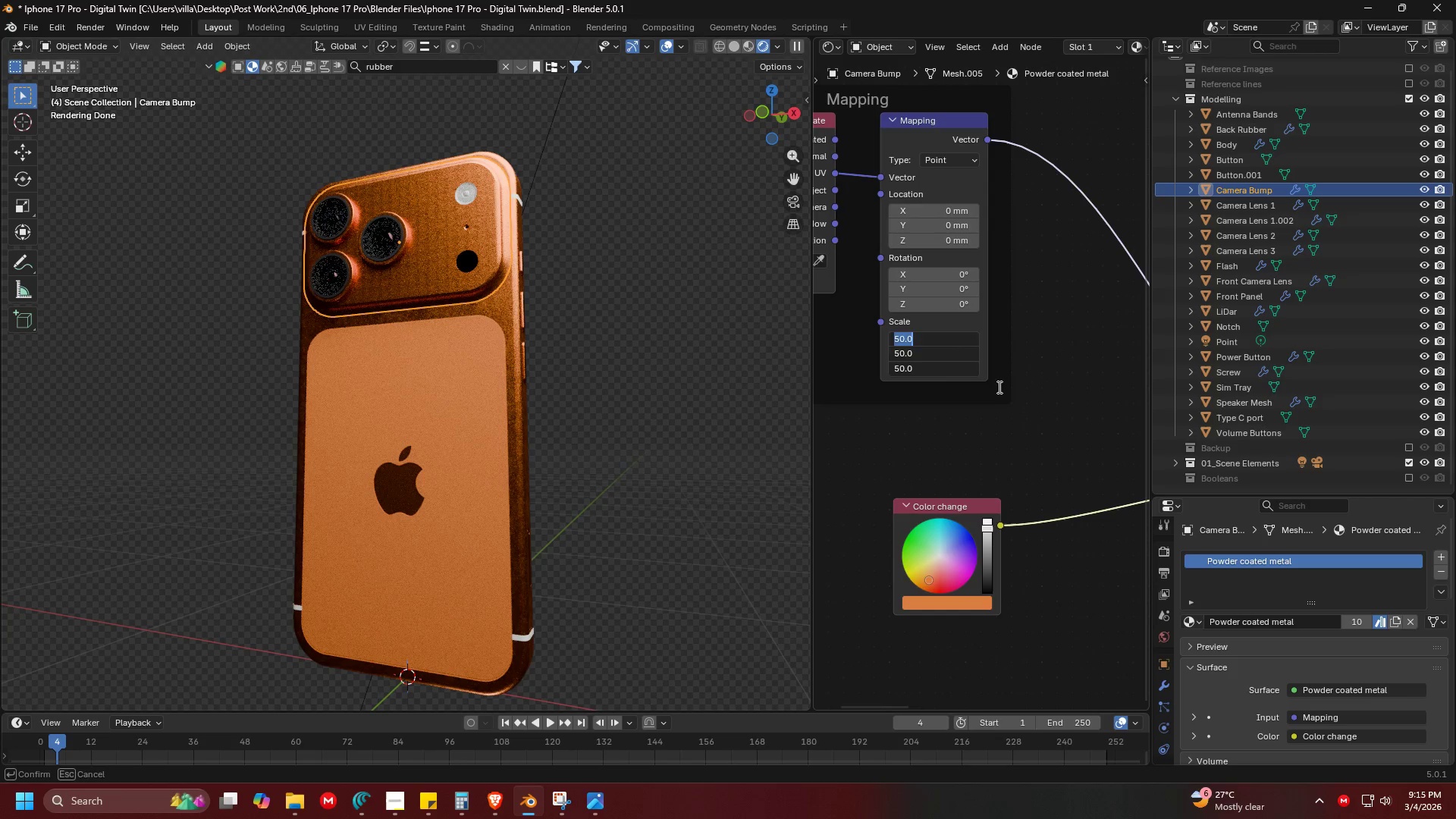 
key(Escape)
 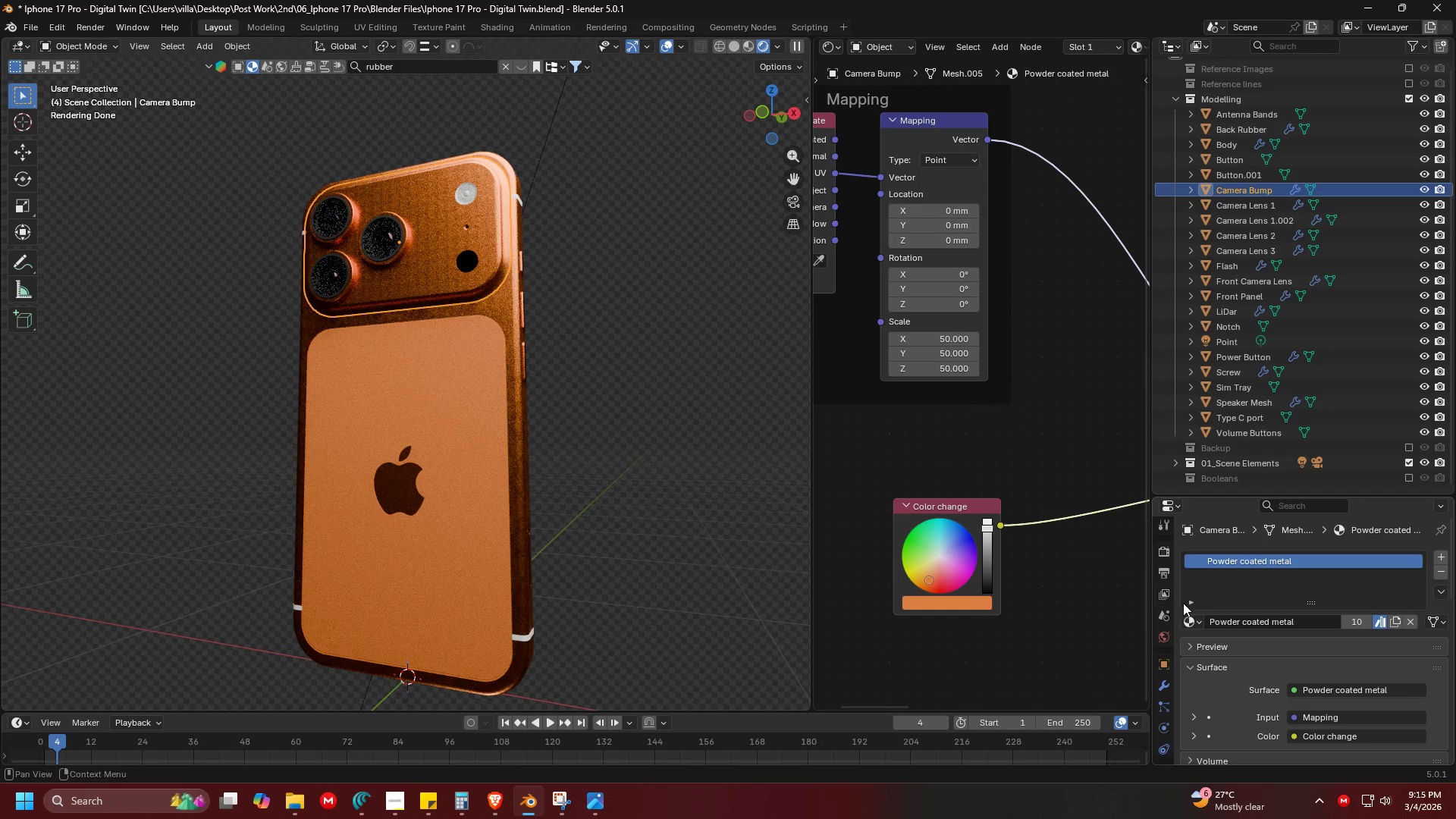 
left_click([1196, 616])
 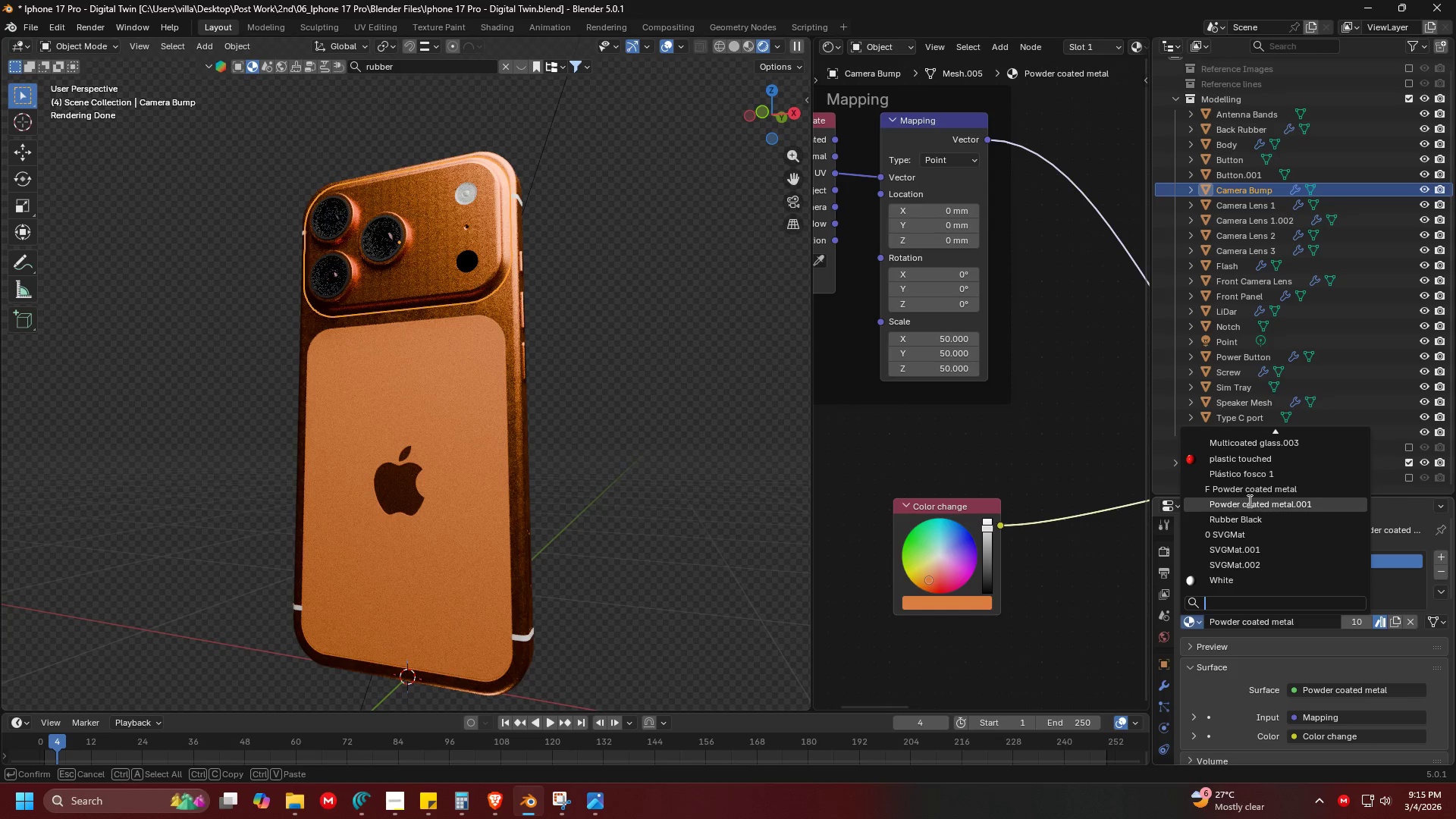 
left_click([1249, 500])
 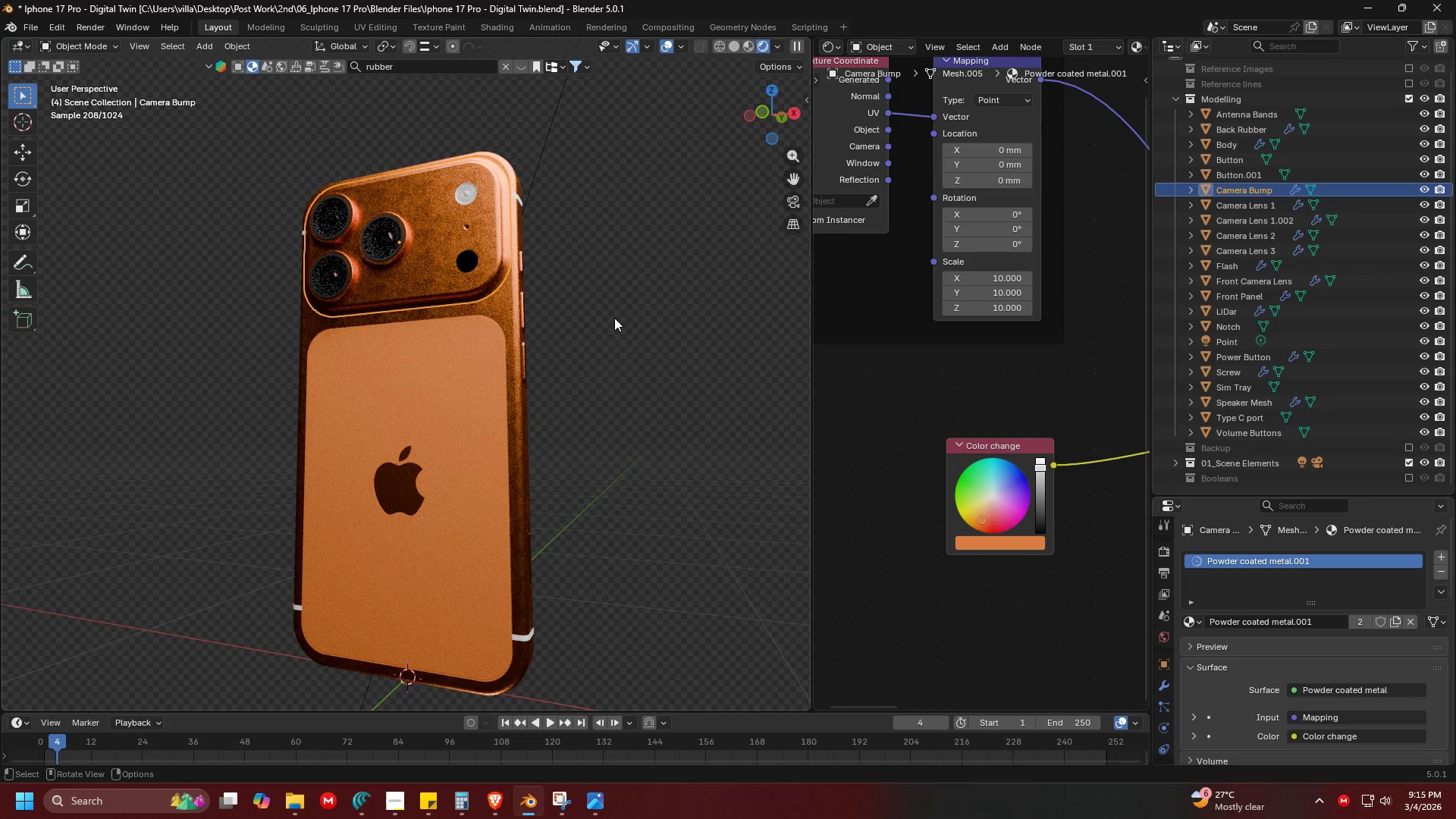 
left_click([613, 312])
 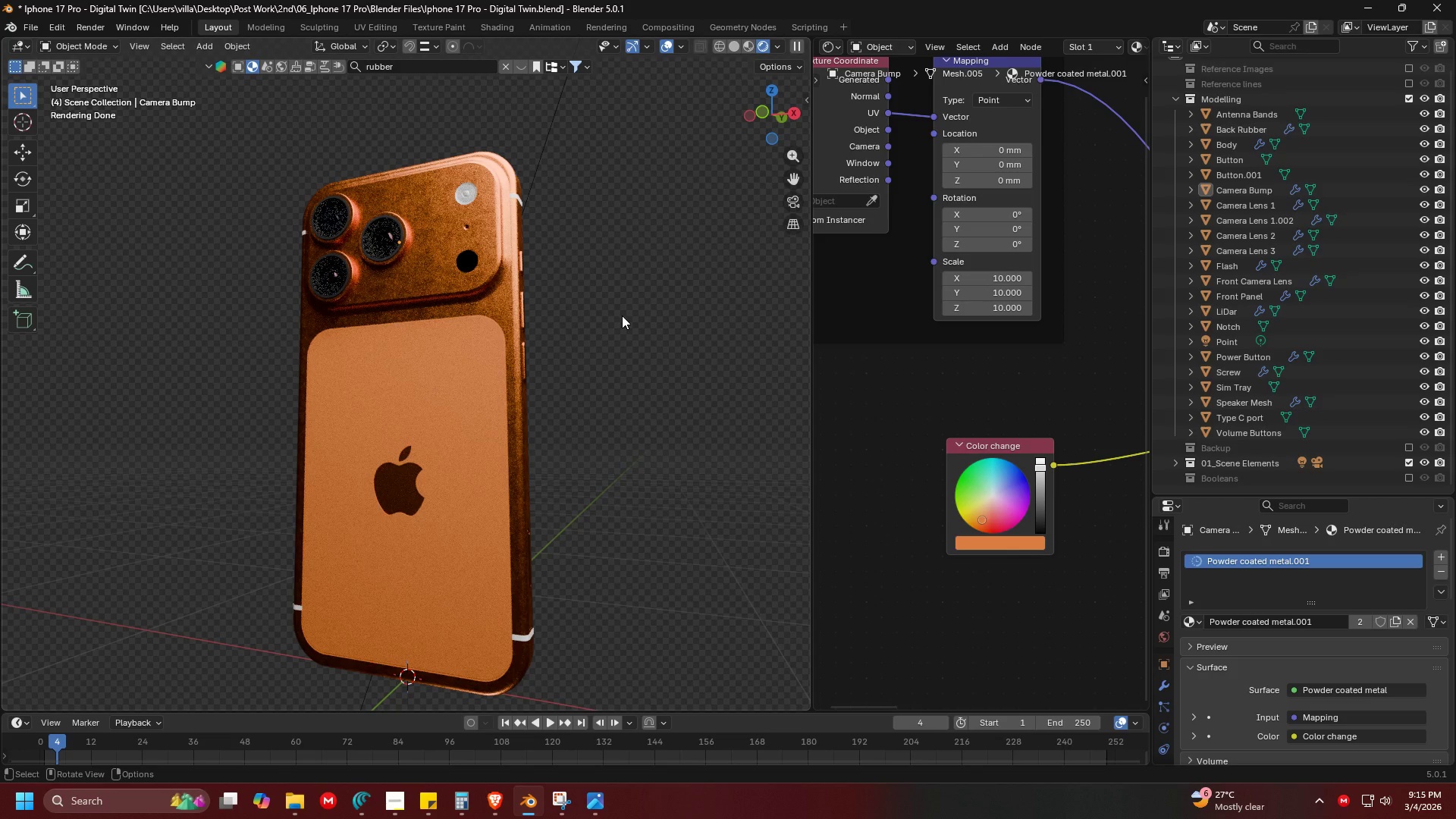 
scroll: coordinate [1008, 369], scroll_direction: down, amount: 6.0
 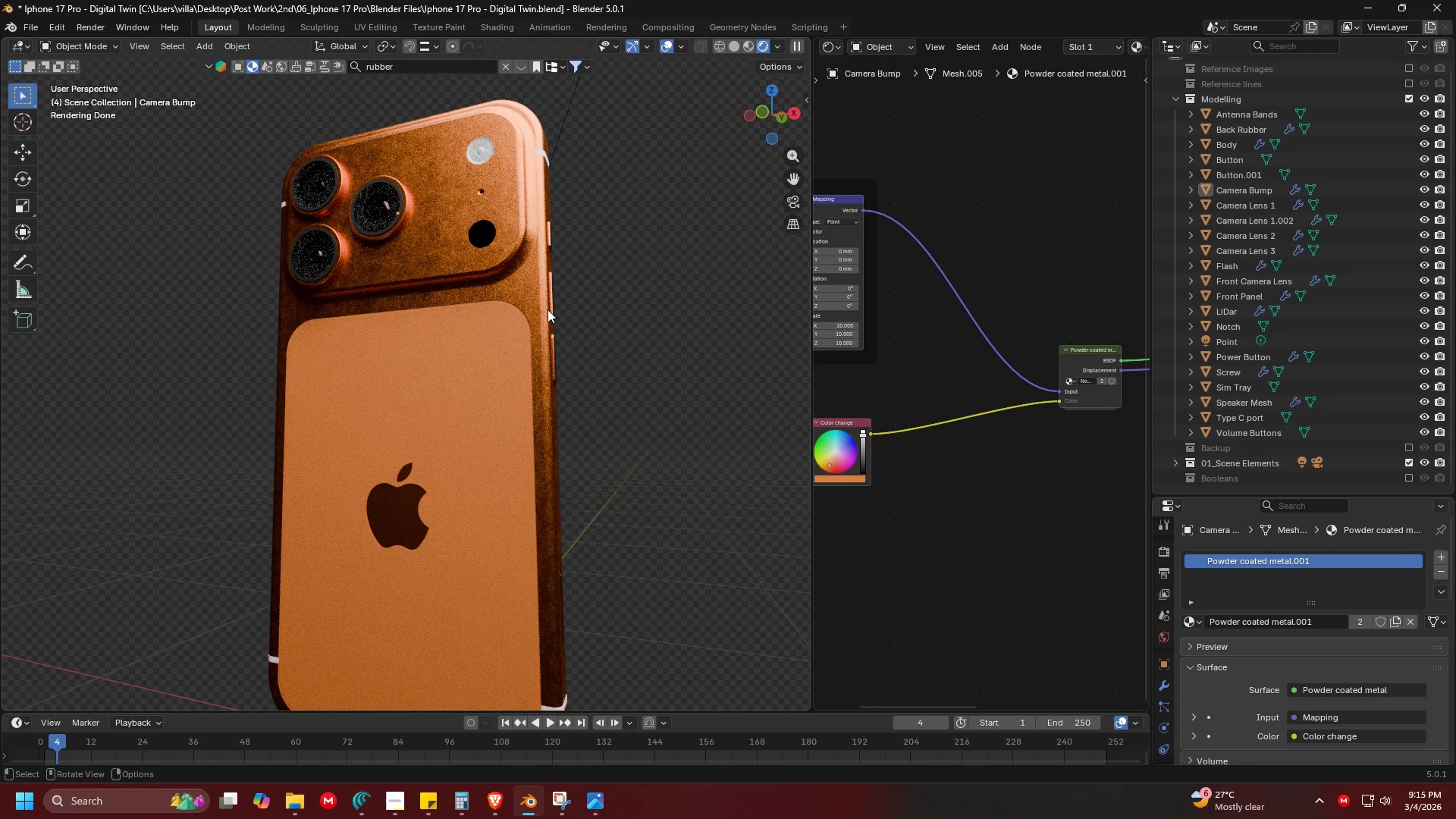 
left_click([528, 275])
 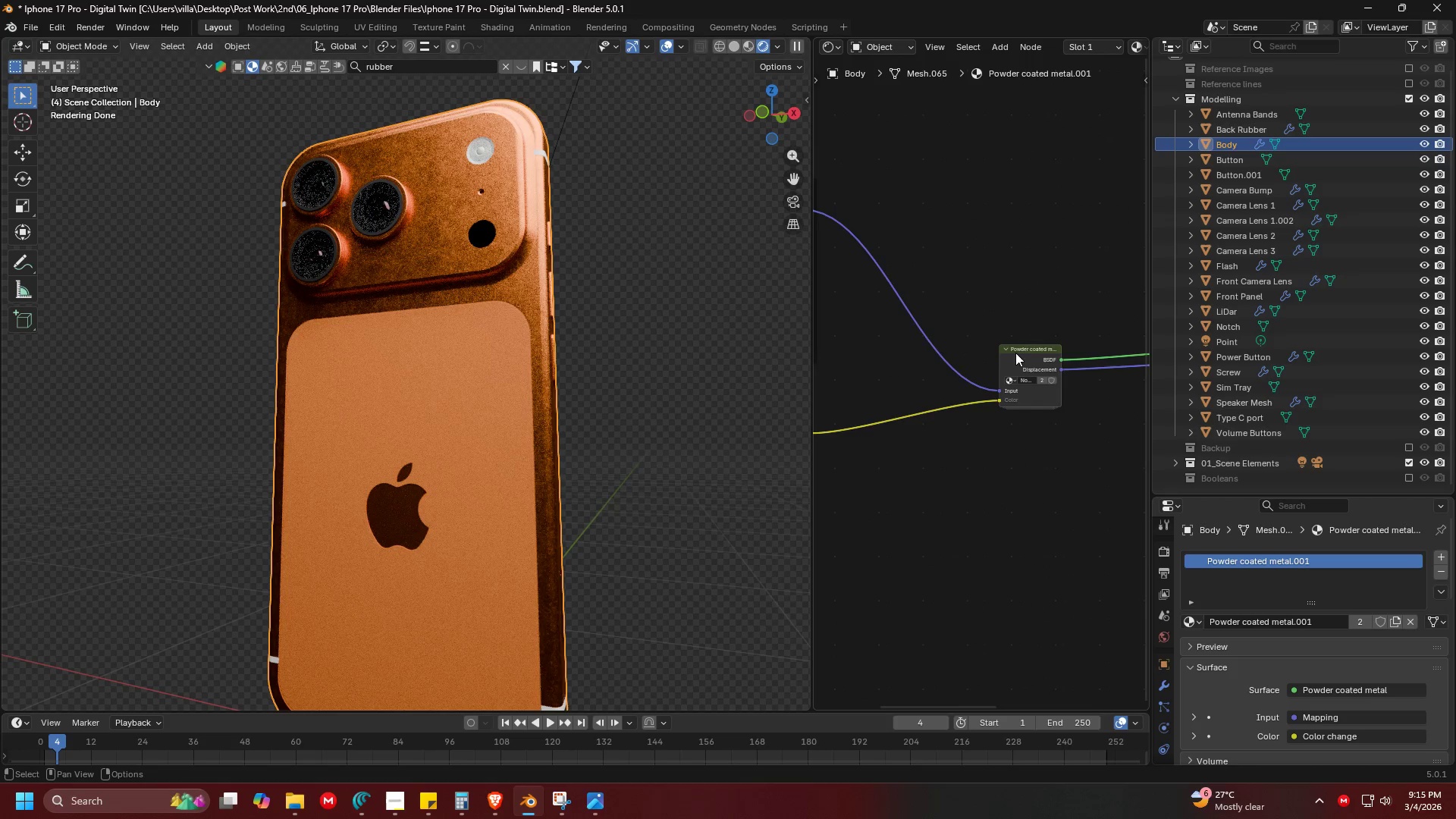 
double_click([1017, 351])
 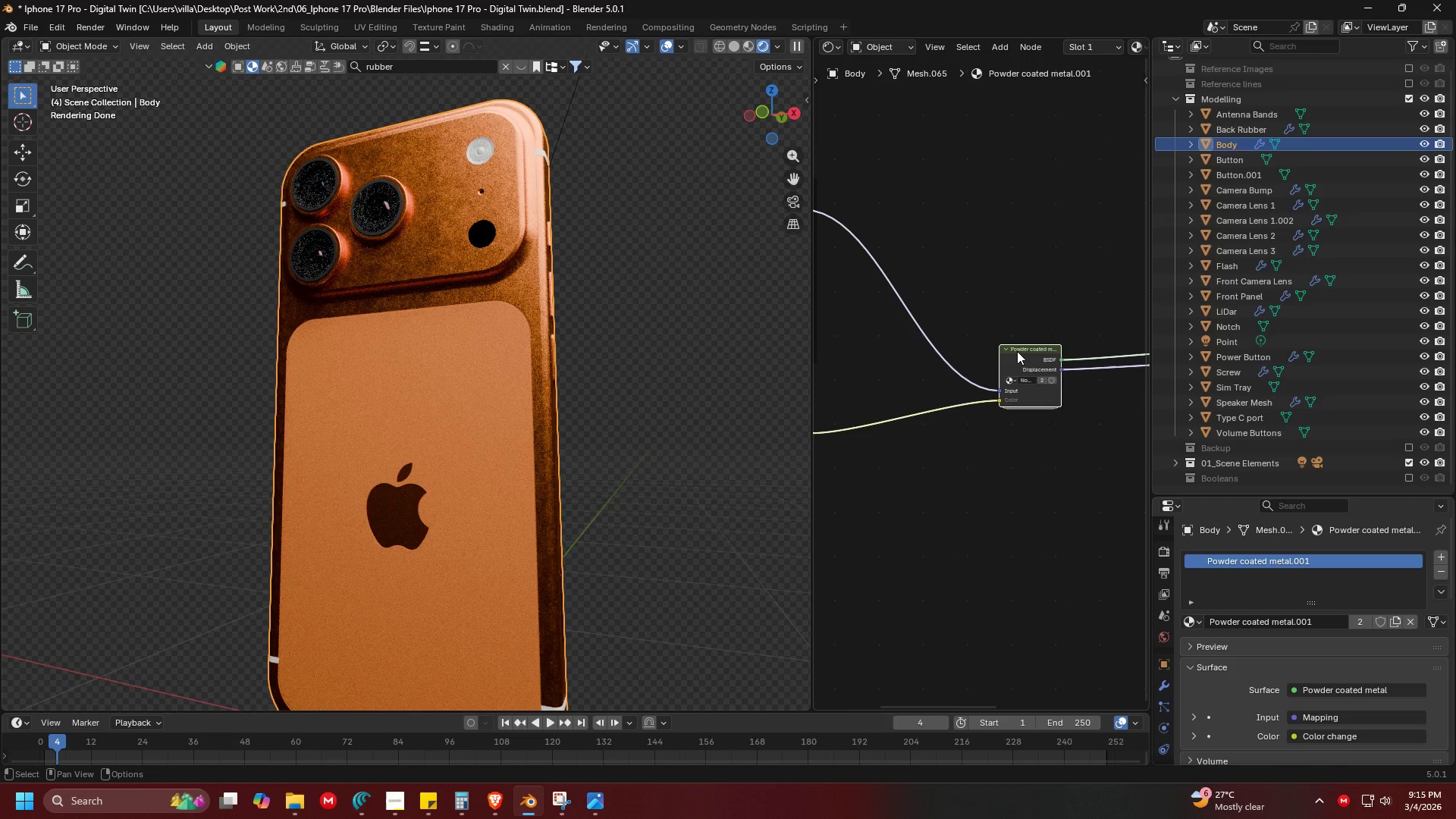 
triple_click([1017, 351])
 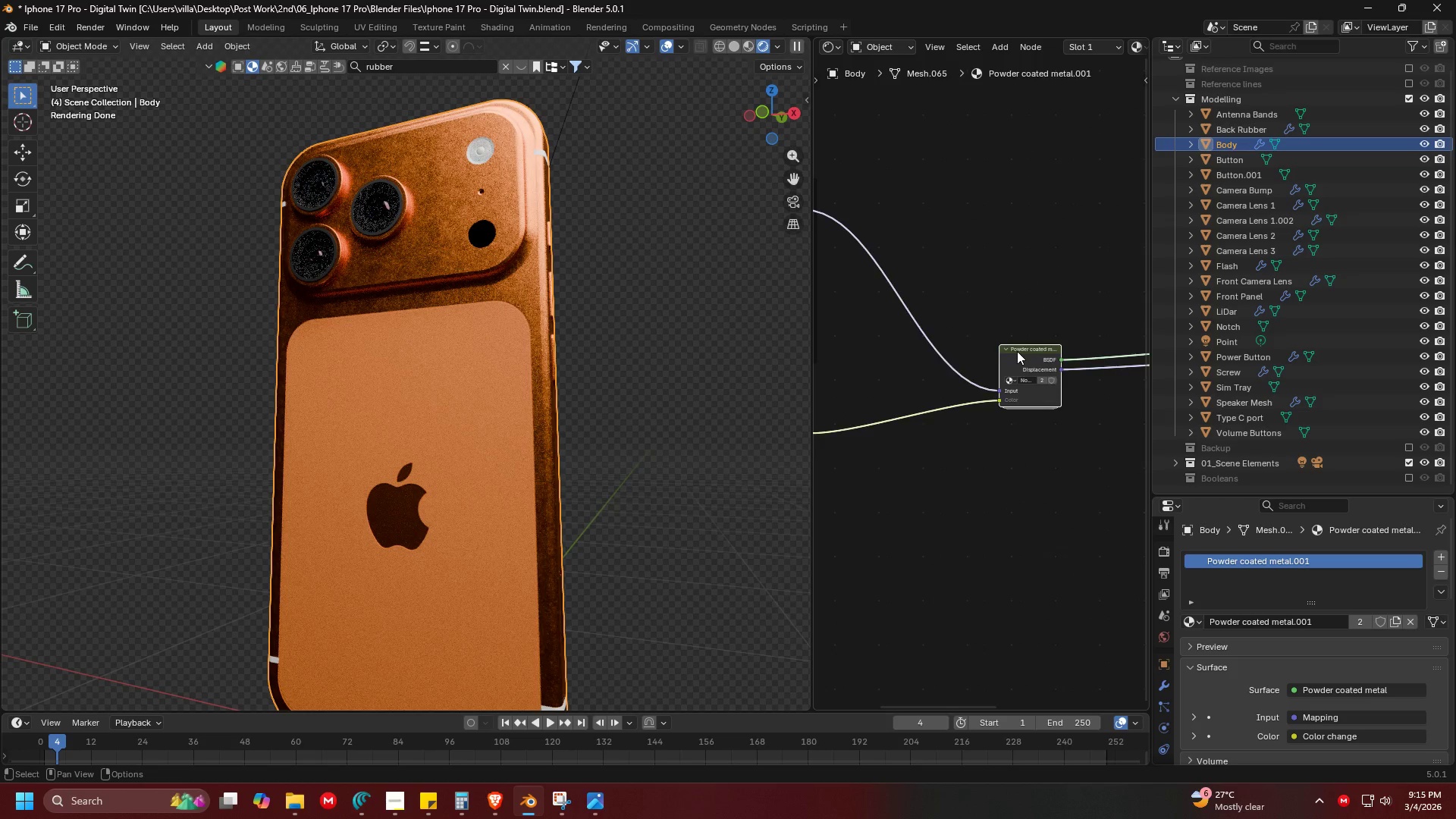 
triple_click([1017, 351])
 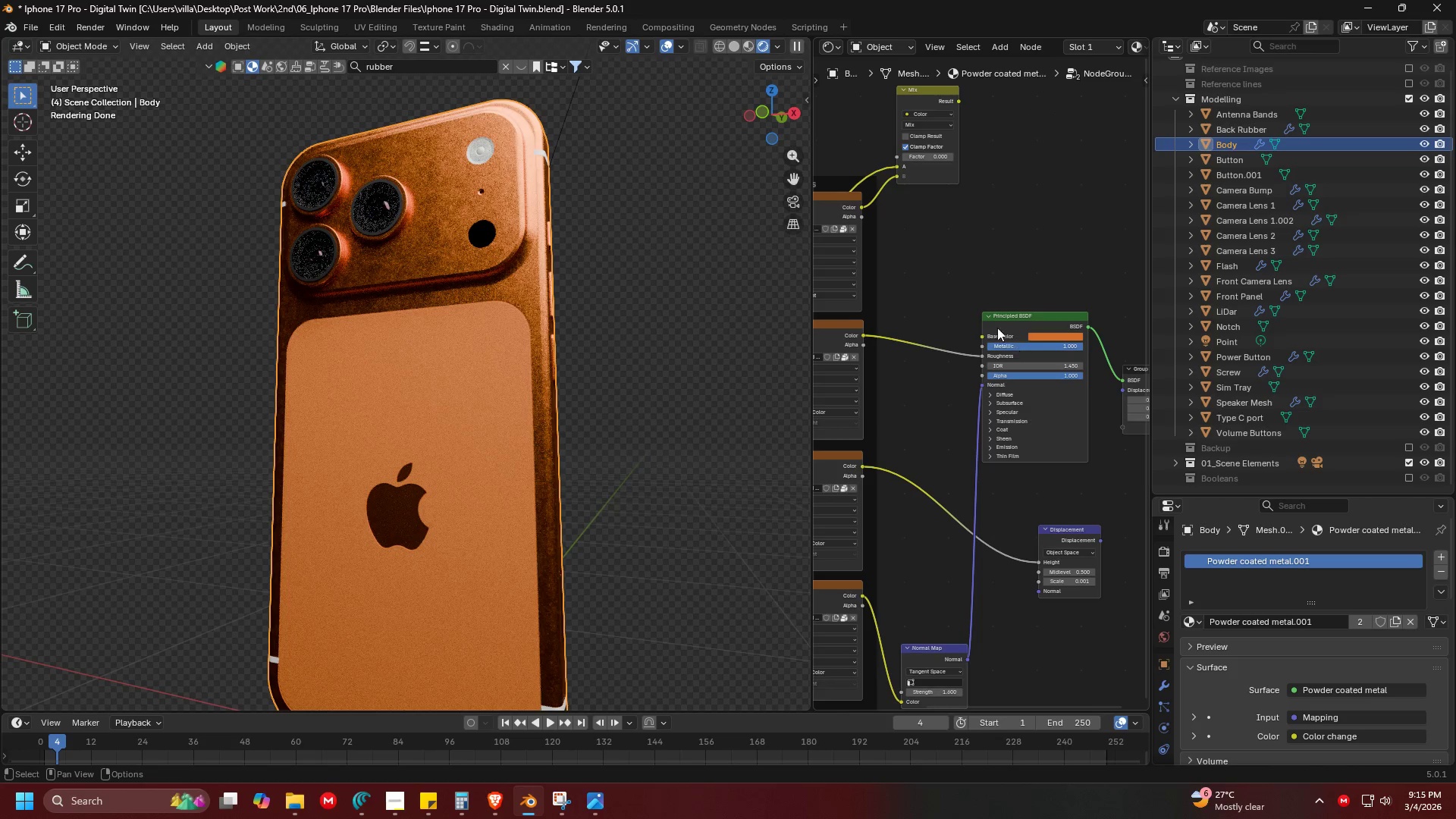 
left_click_drag(start_coordinate=[1045, 342], to_coordinate=[1014, 364])
 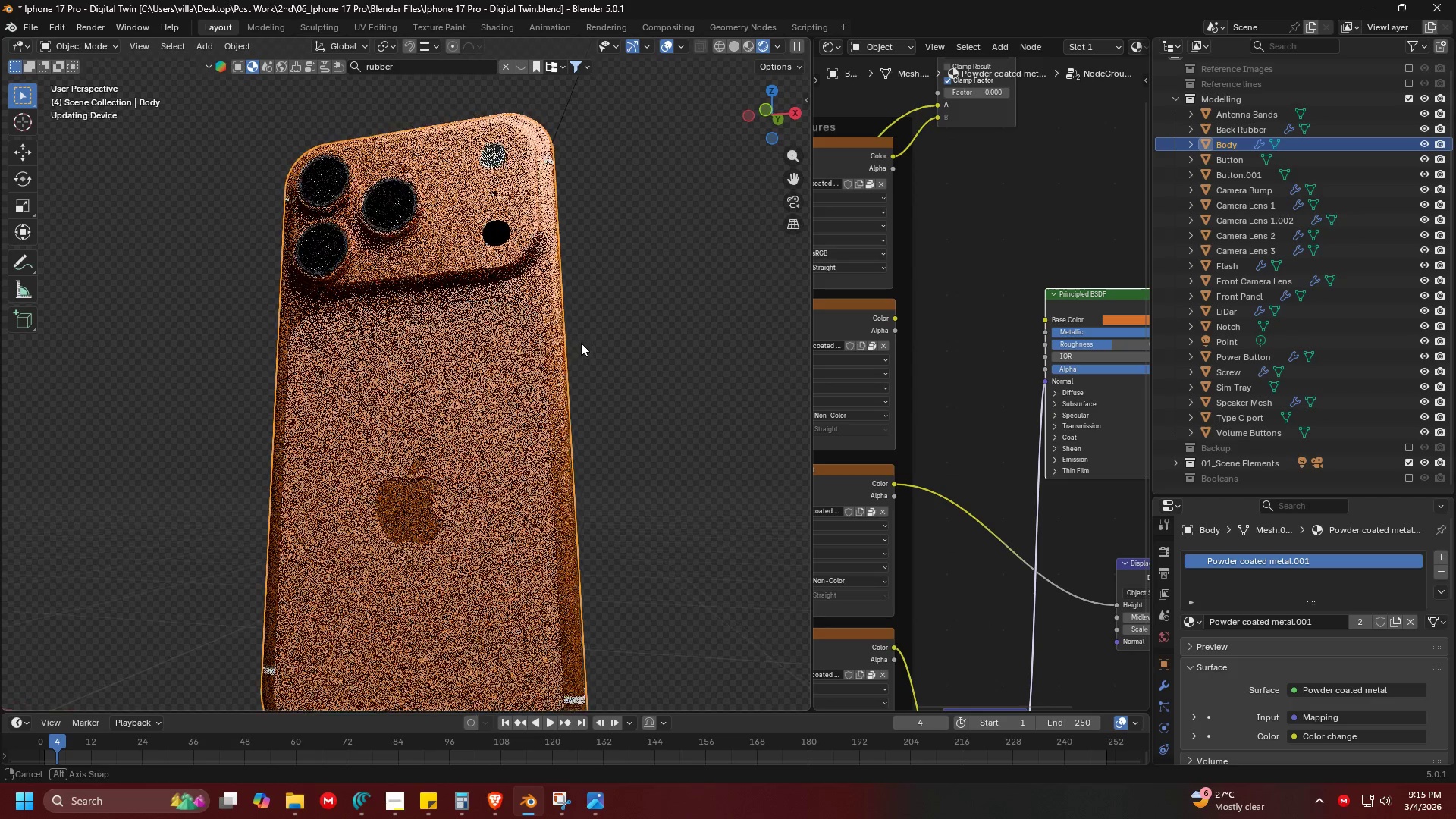 
scroll: coordinate [1012, 353], scroll_direction: up, amount: 3.0
 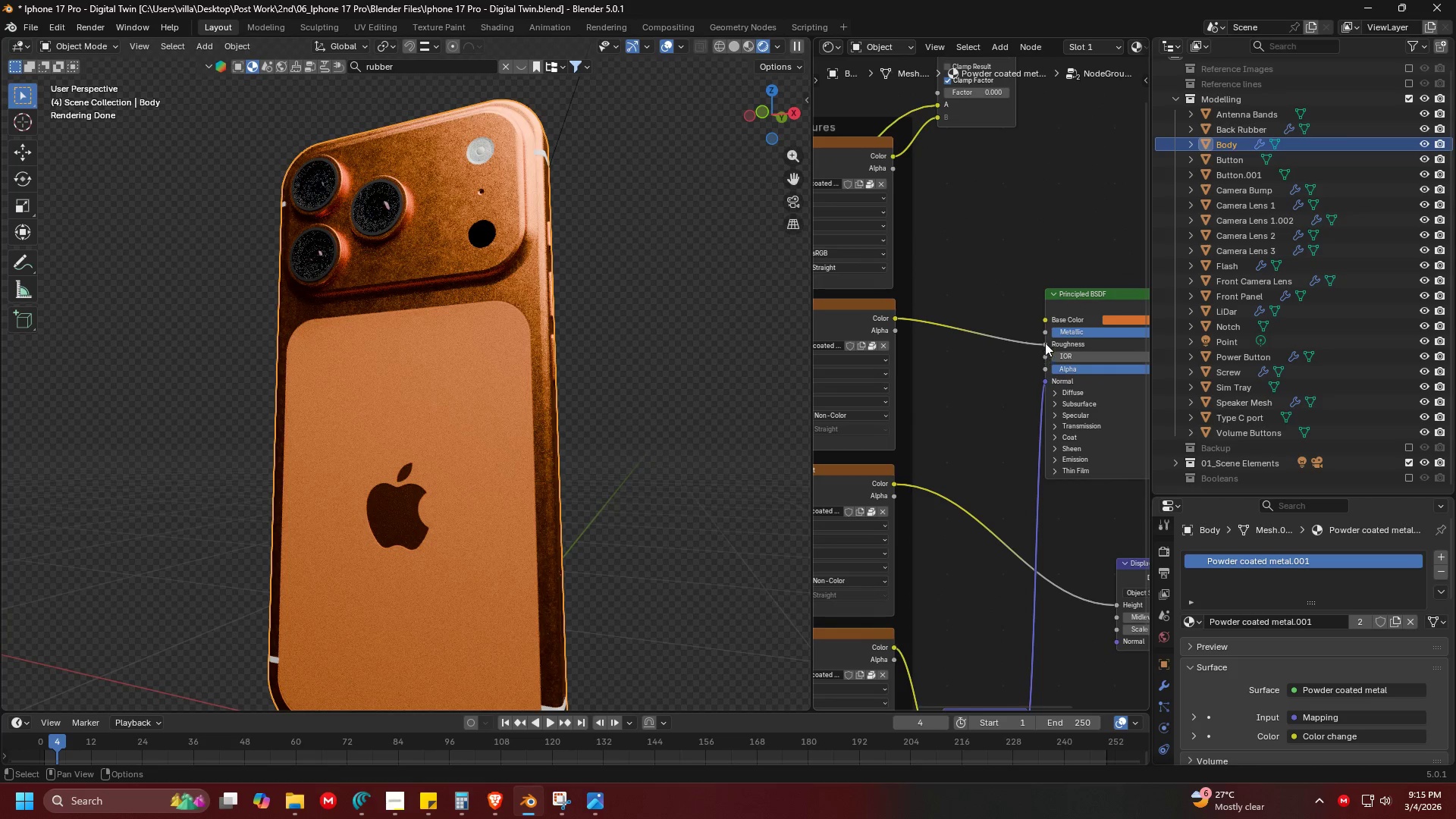 
left_click([664, 402])
 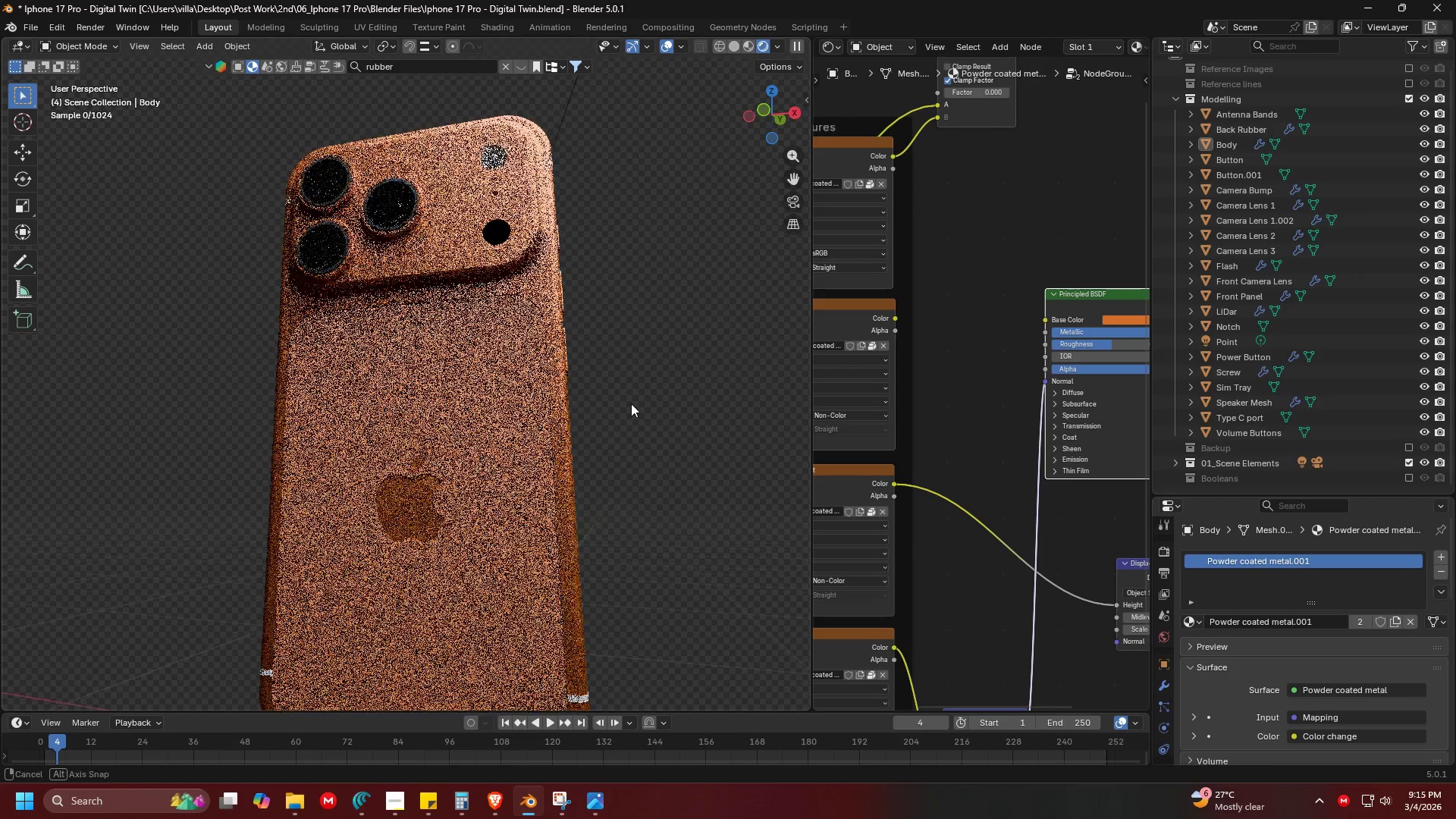 
scroll: coordinate [557, 383], scroll_direction: up, amount: 3.0
 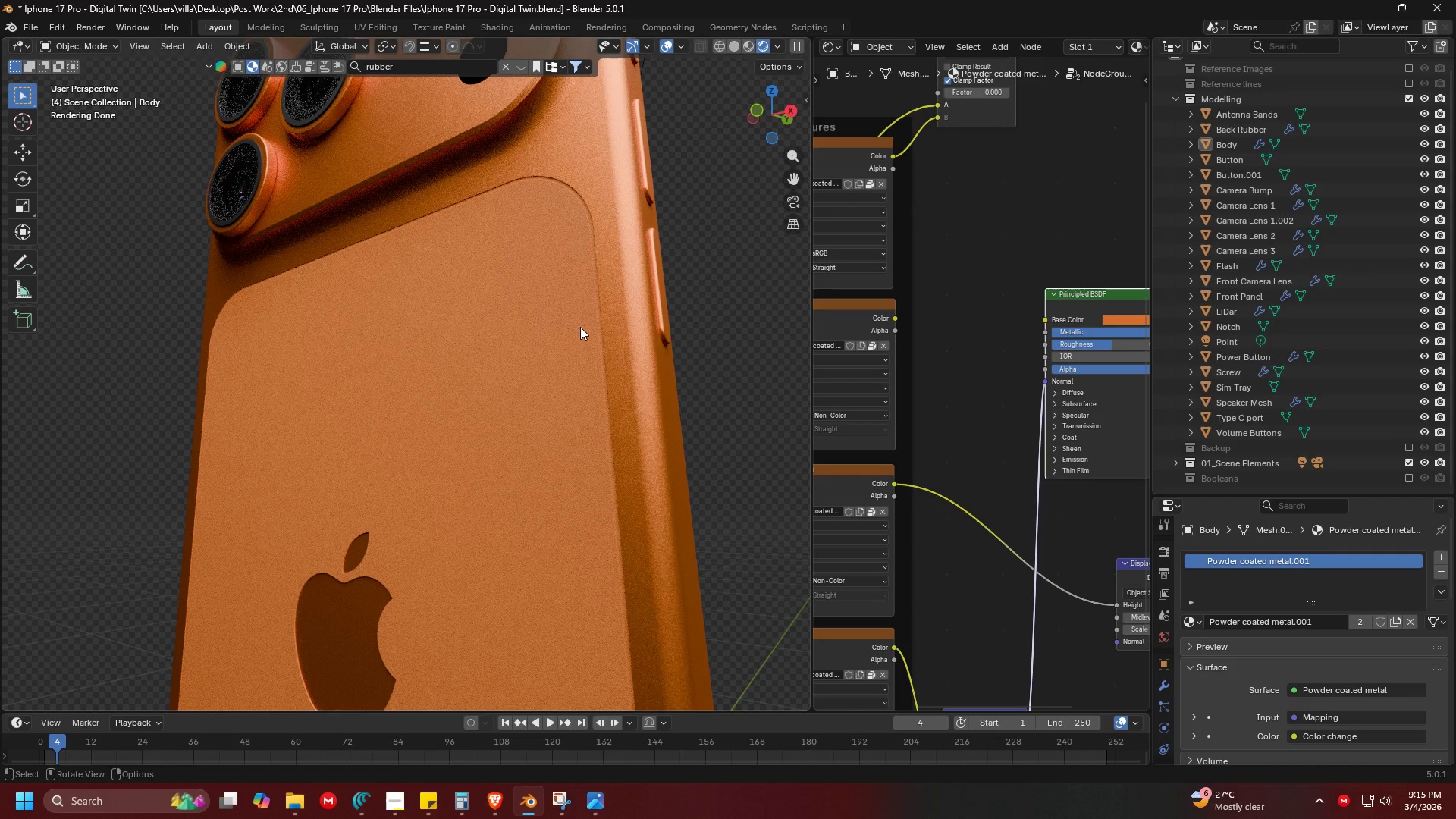 